 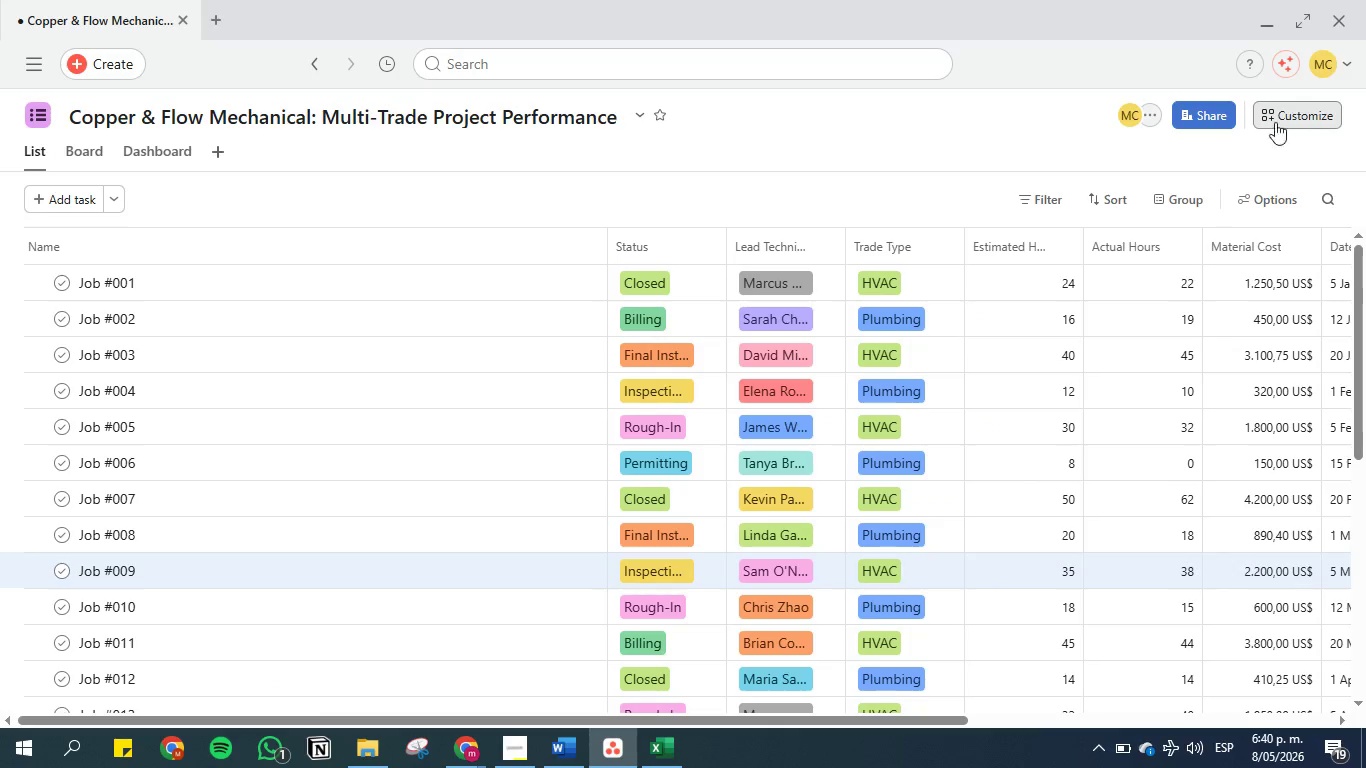 
left_click([1025, 390])
 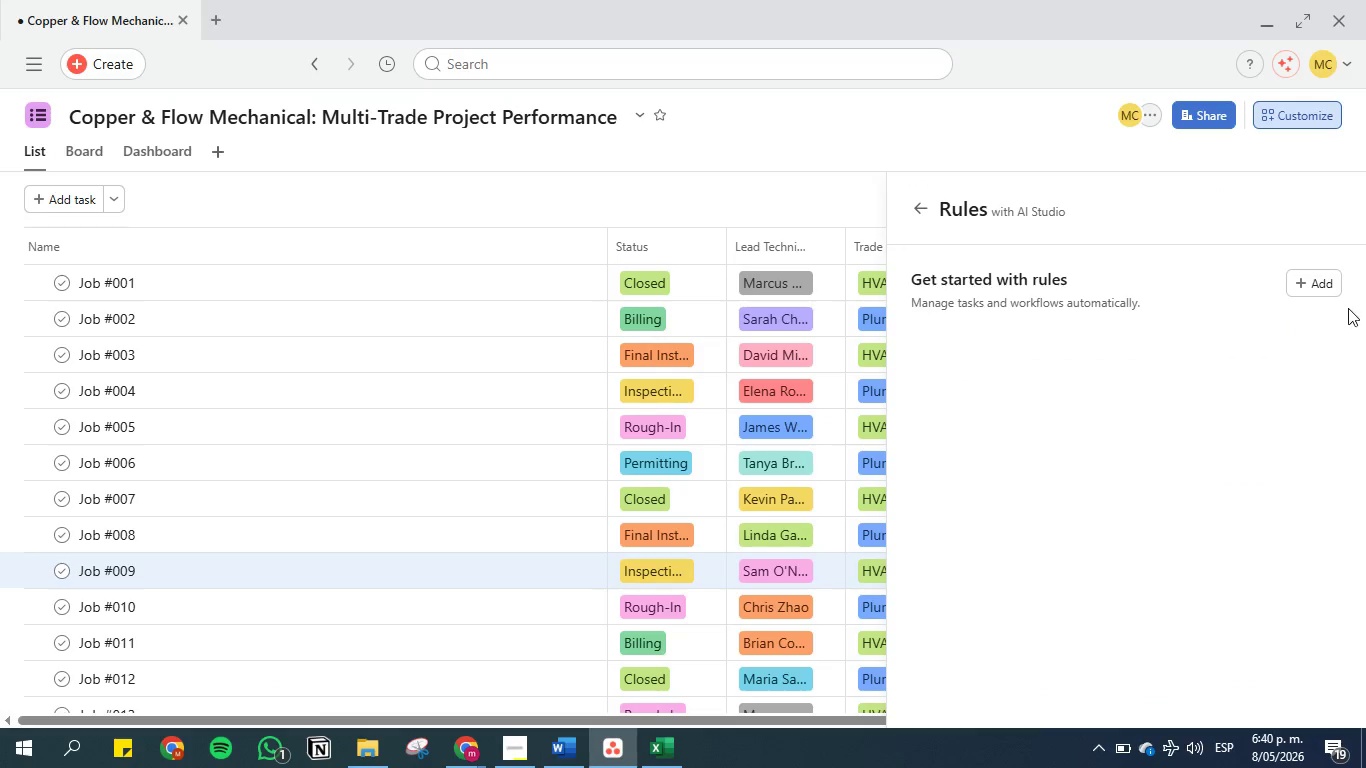 
left_click([1322, 277])
 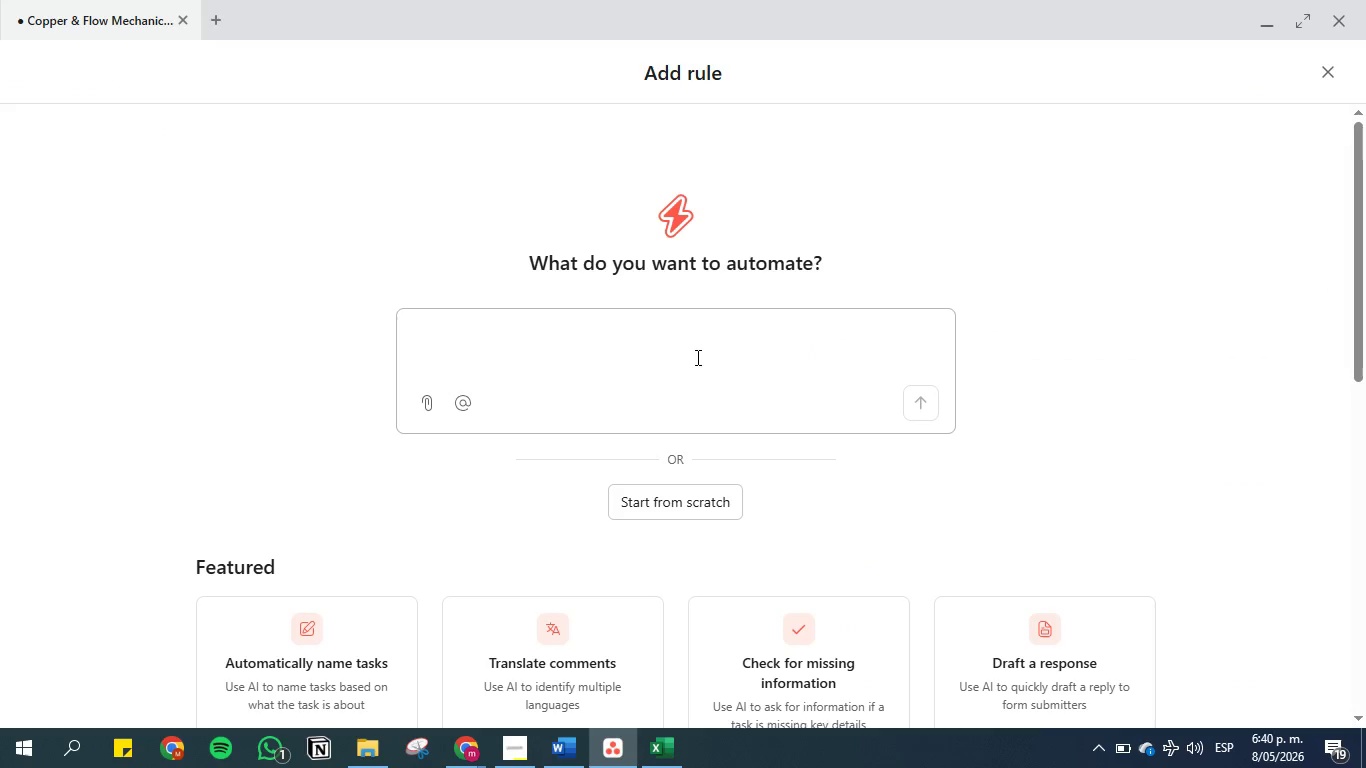 
double_click([696, 348])
 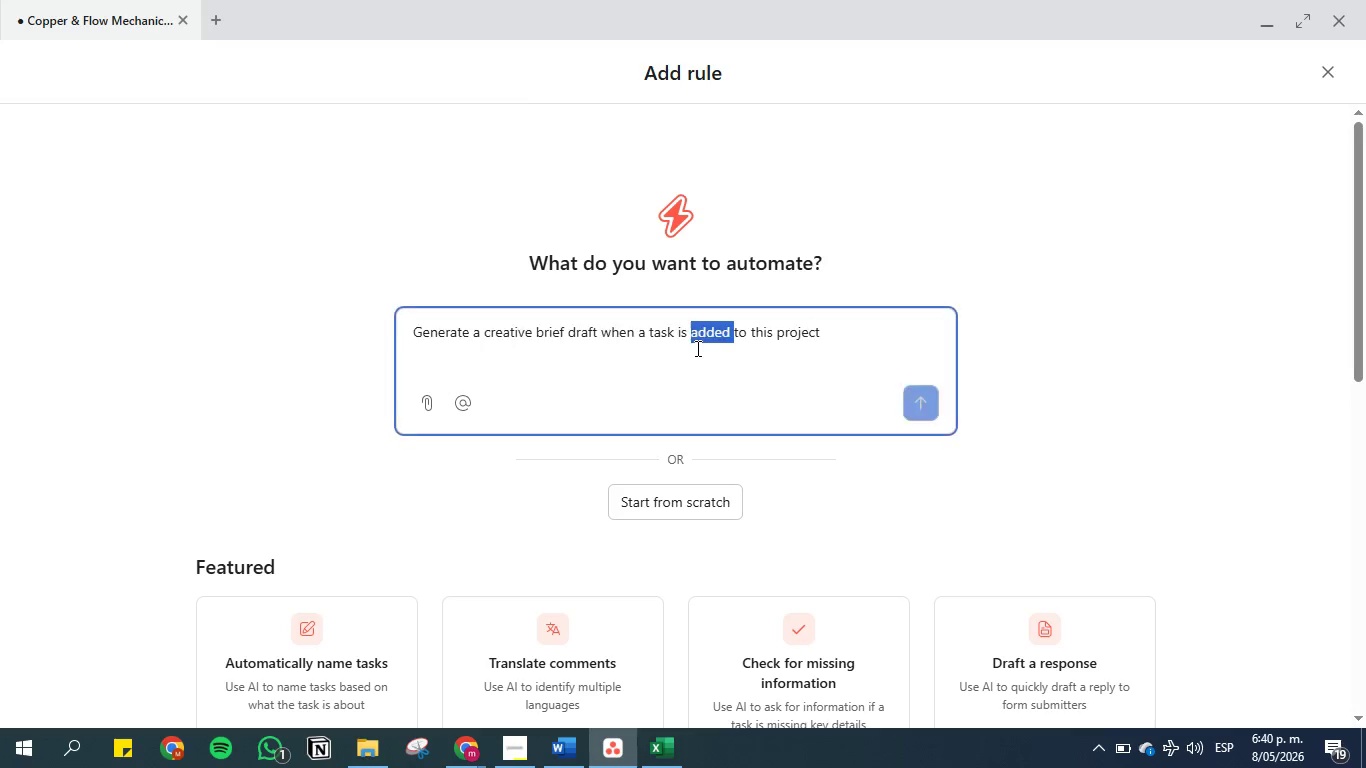 
triple_click([696, 348])
 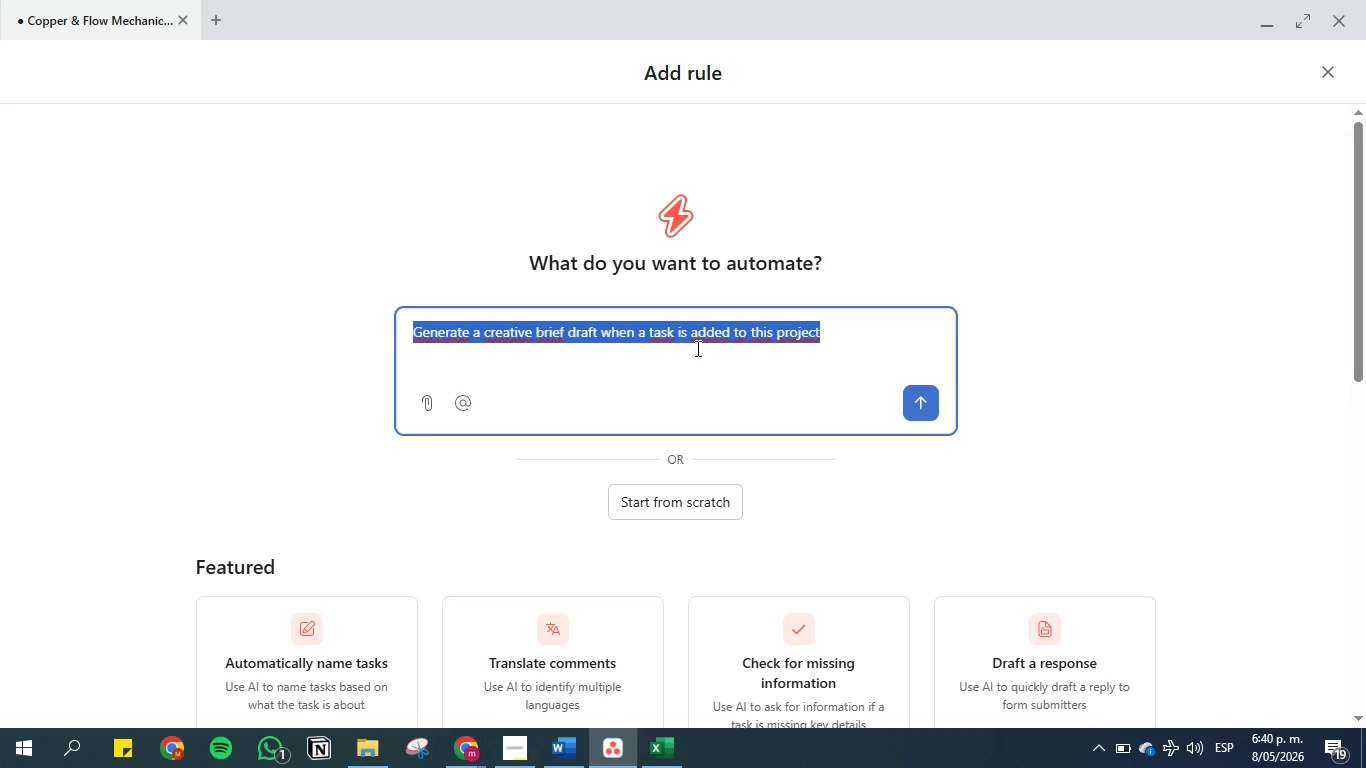 
key(Backspace)
 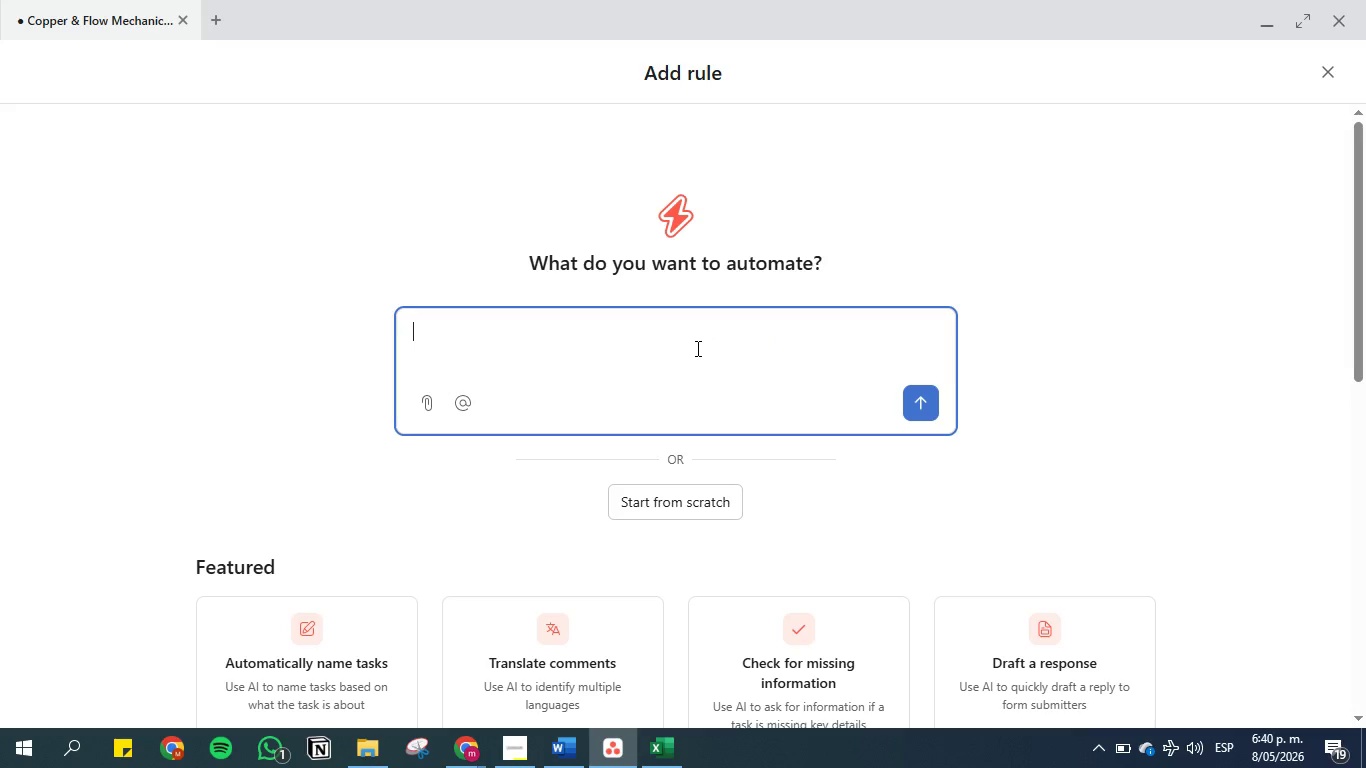 
key(Control+V)
 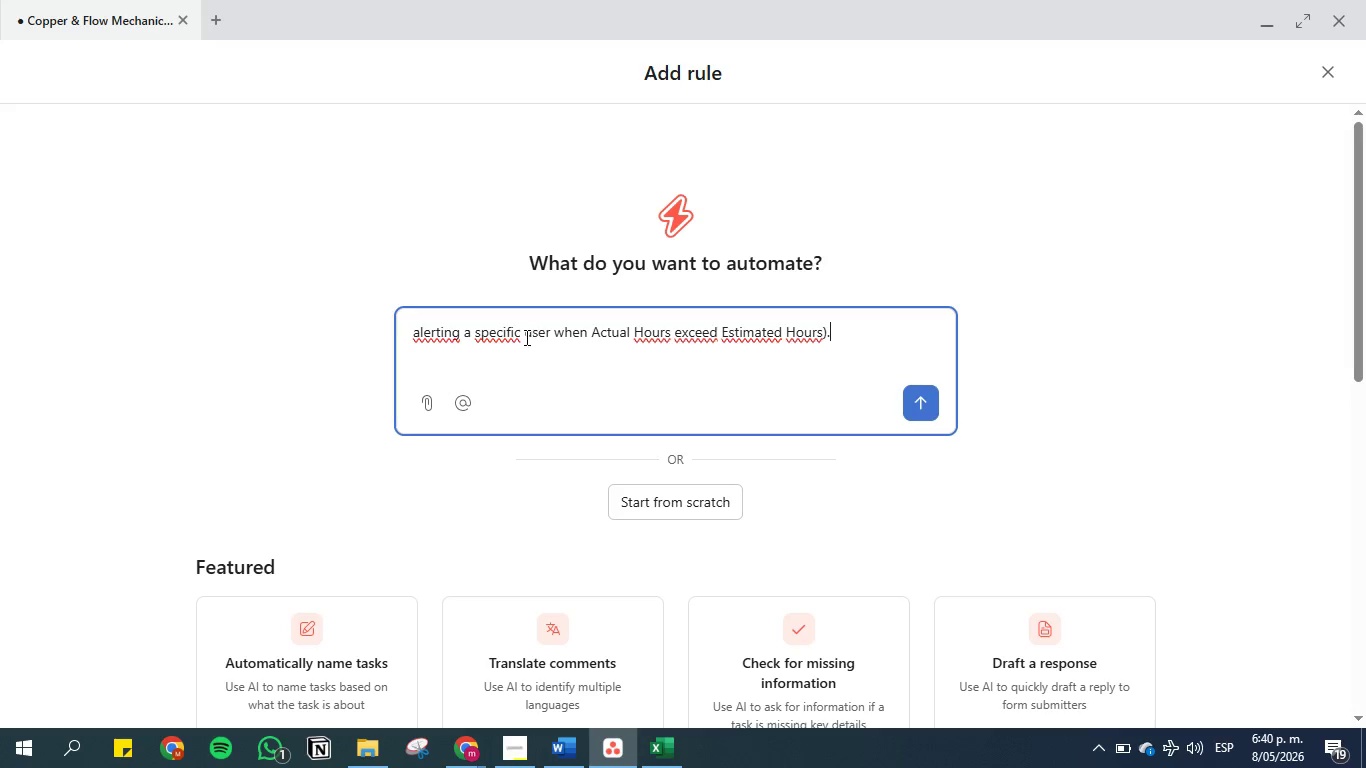 
double_click([549, 337])
 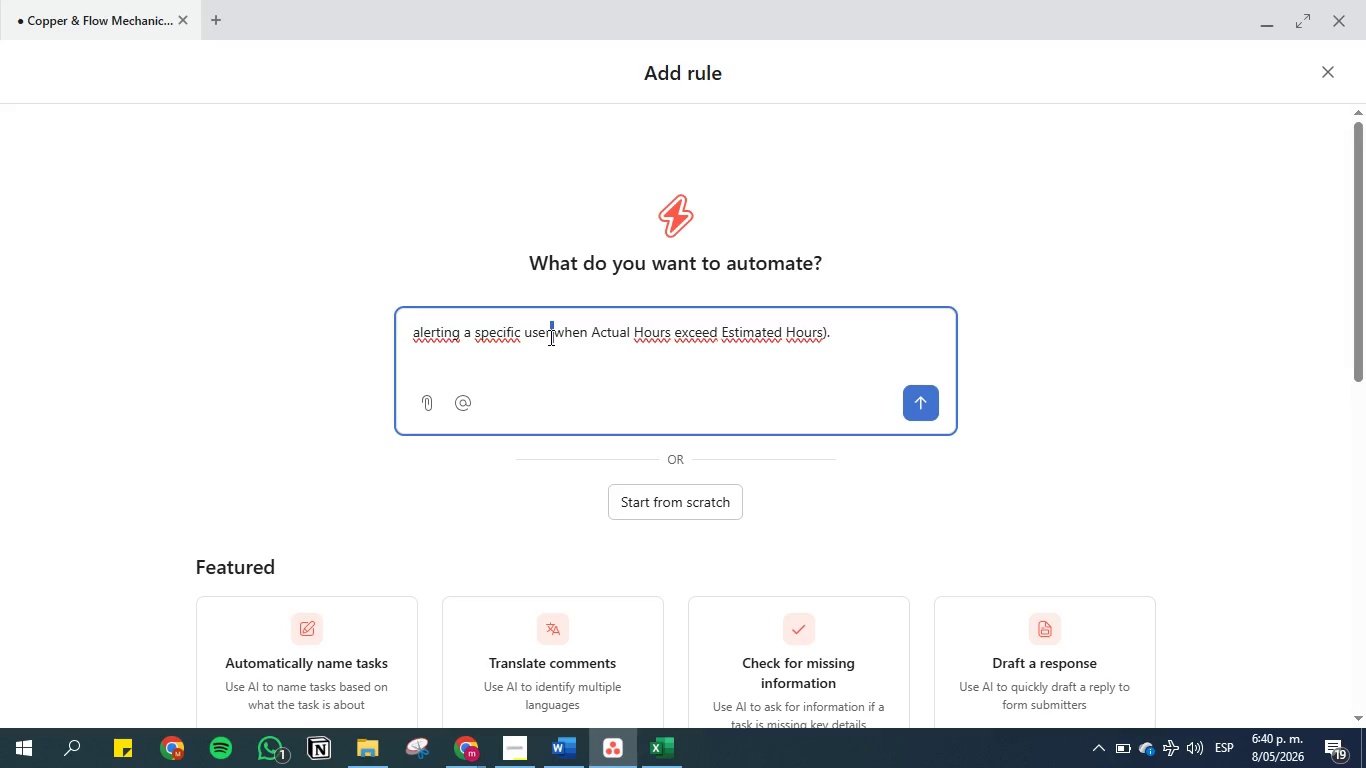 
type(*()
 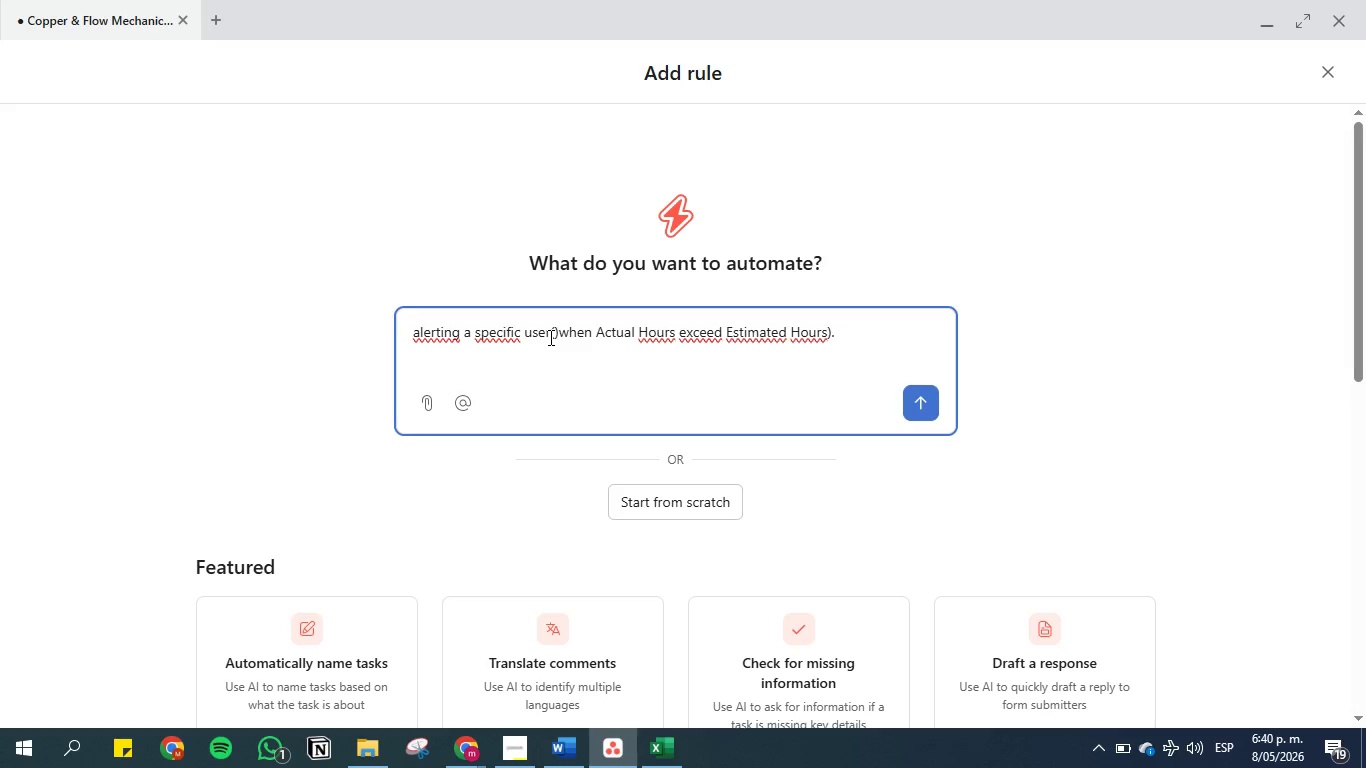 
key(ArrowLeft)
 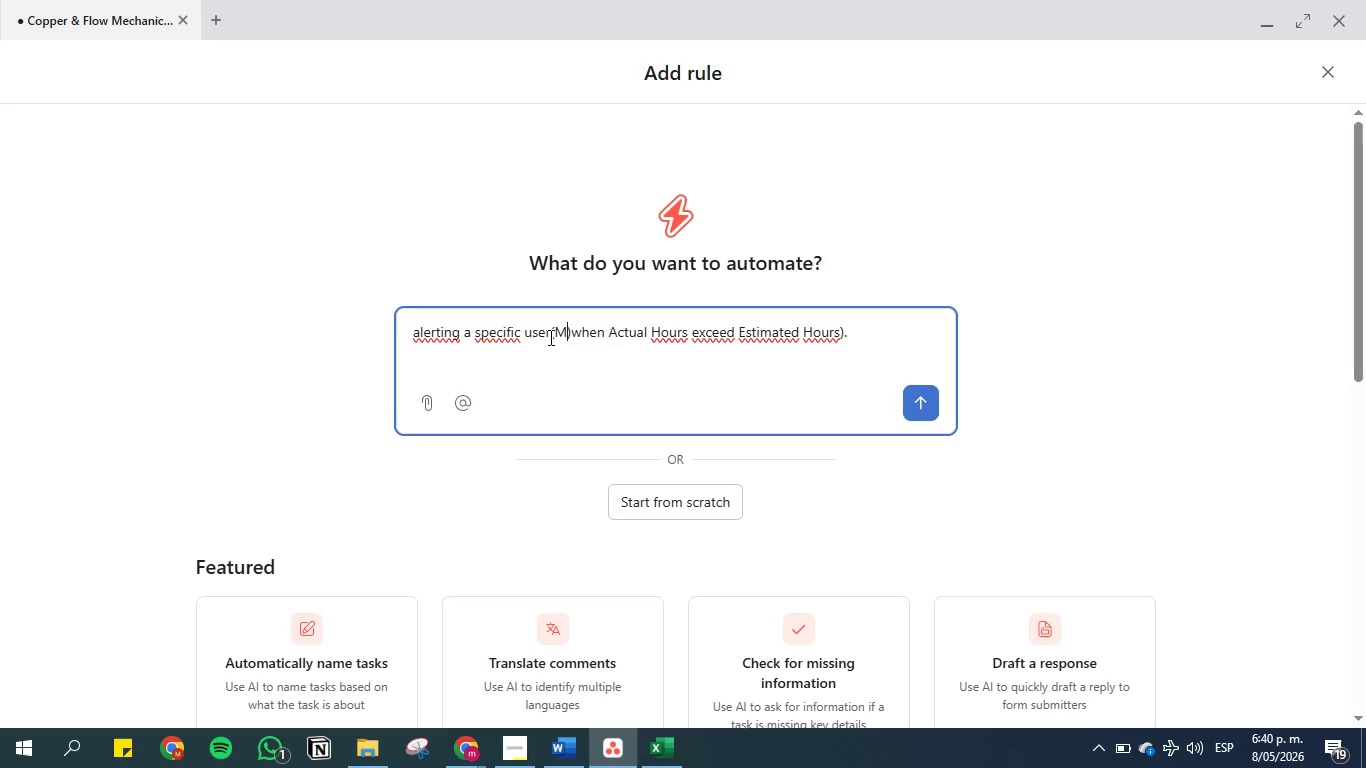 
type(ME)
 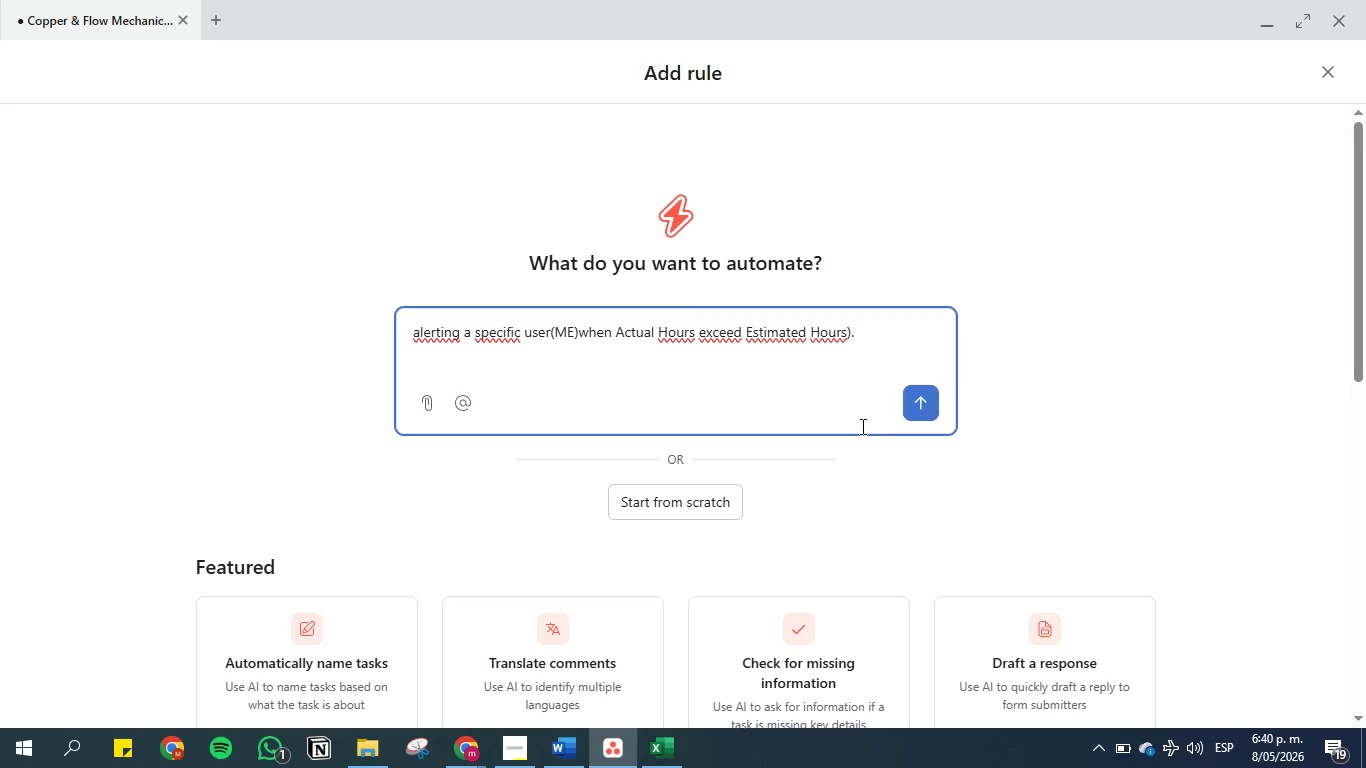 
left_click([922, 403])
 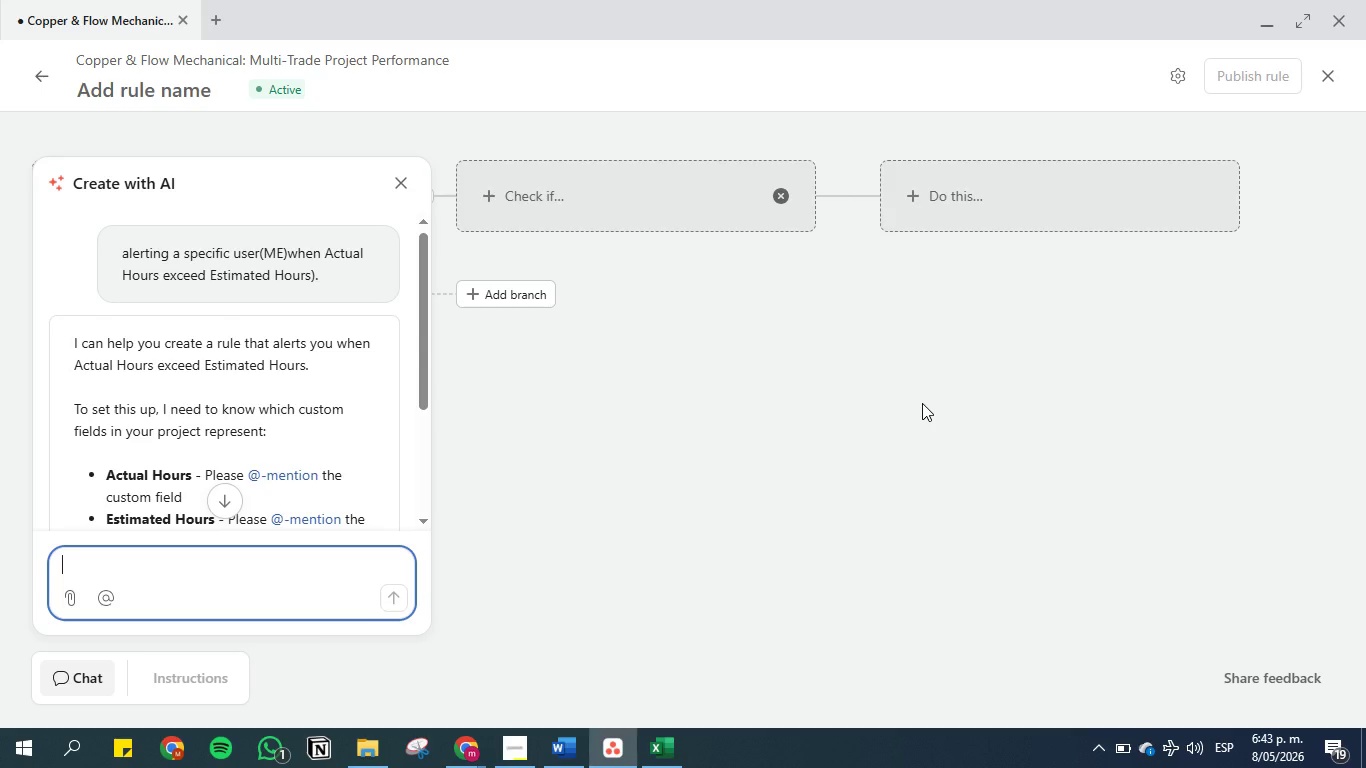 
wait(178.41)
 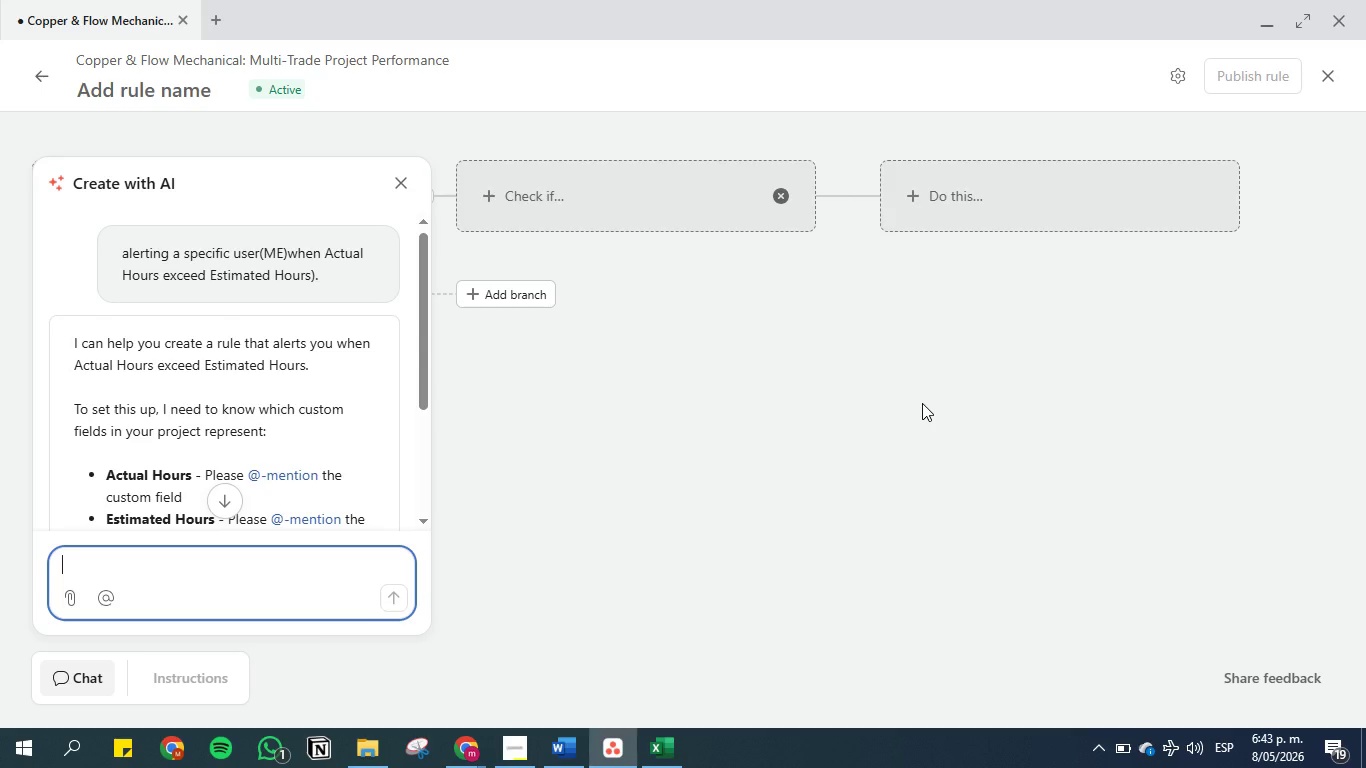 
scroll: coordinate [282, 376], scroll_direction: down, amount: 4.0
 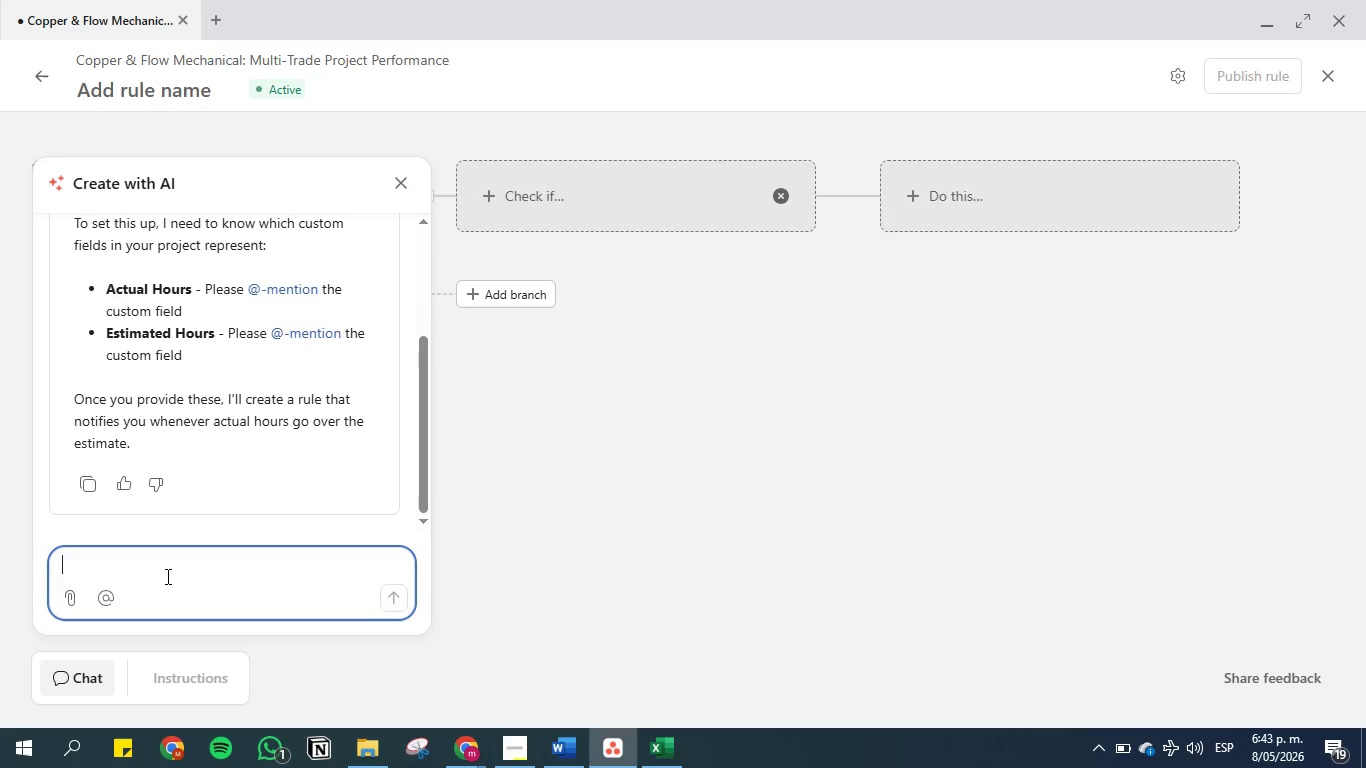 
wait(11.16)
 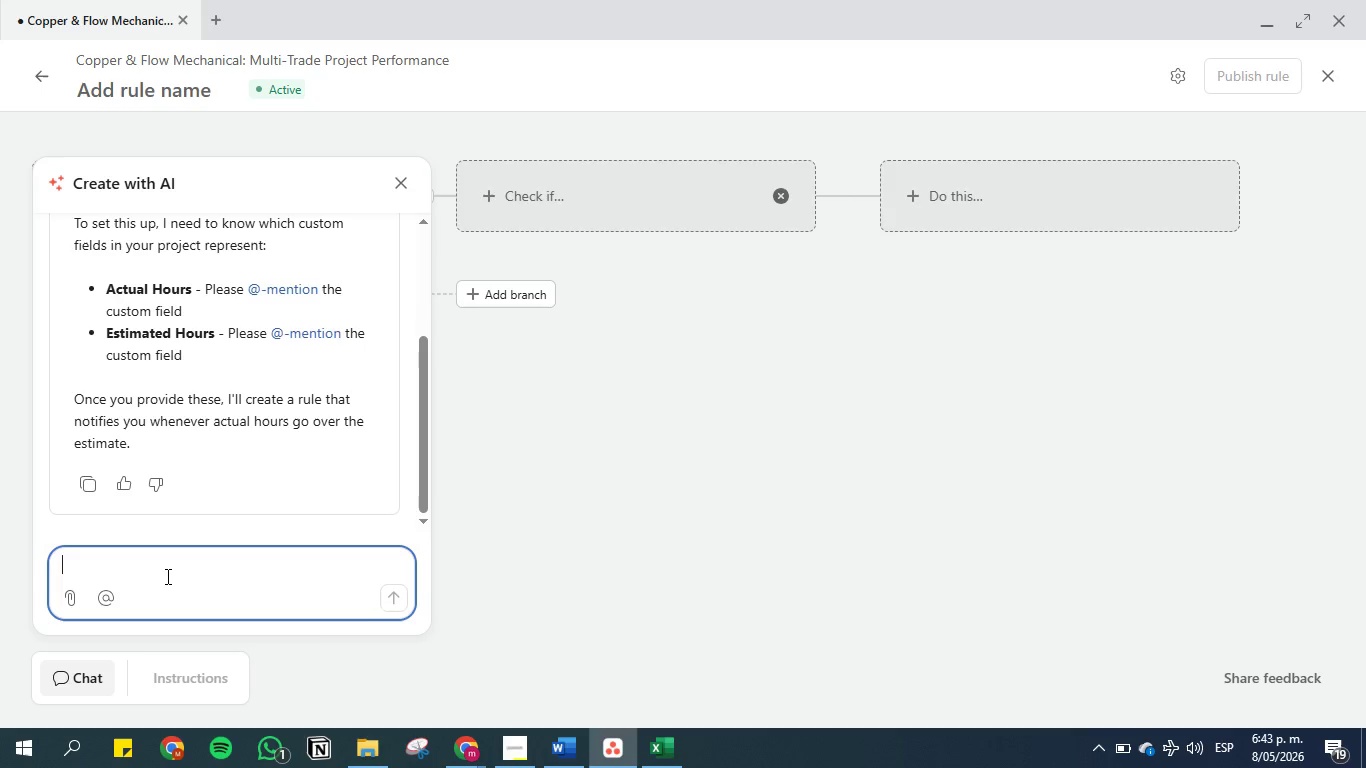 
left_click([163, 569])
 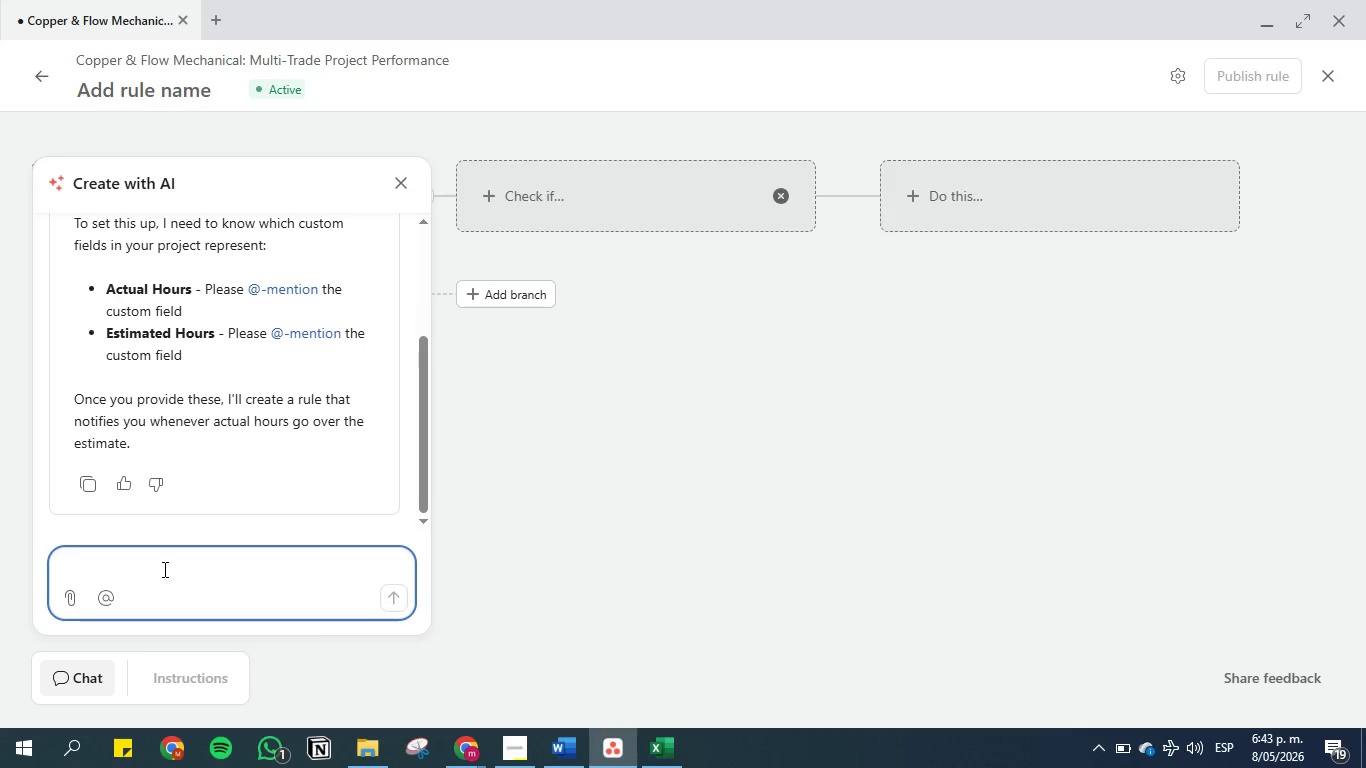 
key(Alt+Control+2)
 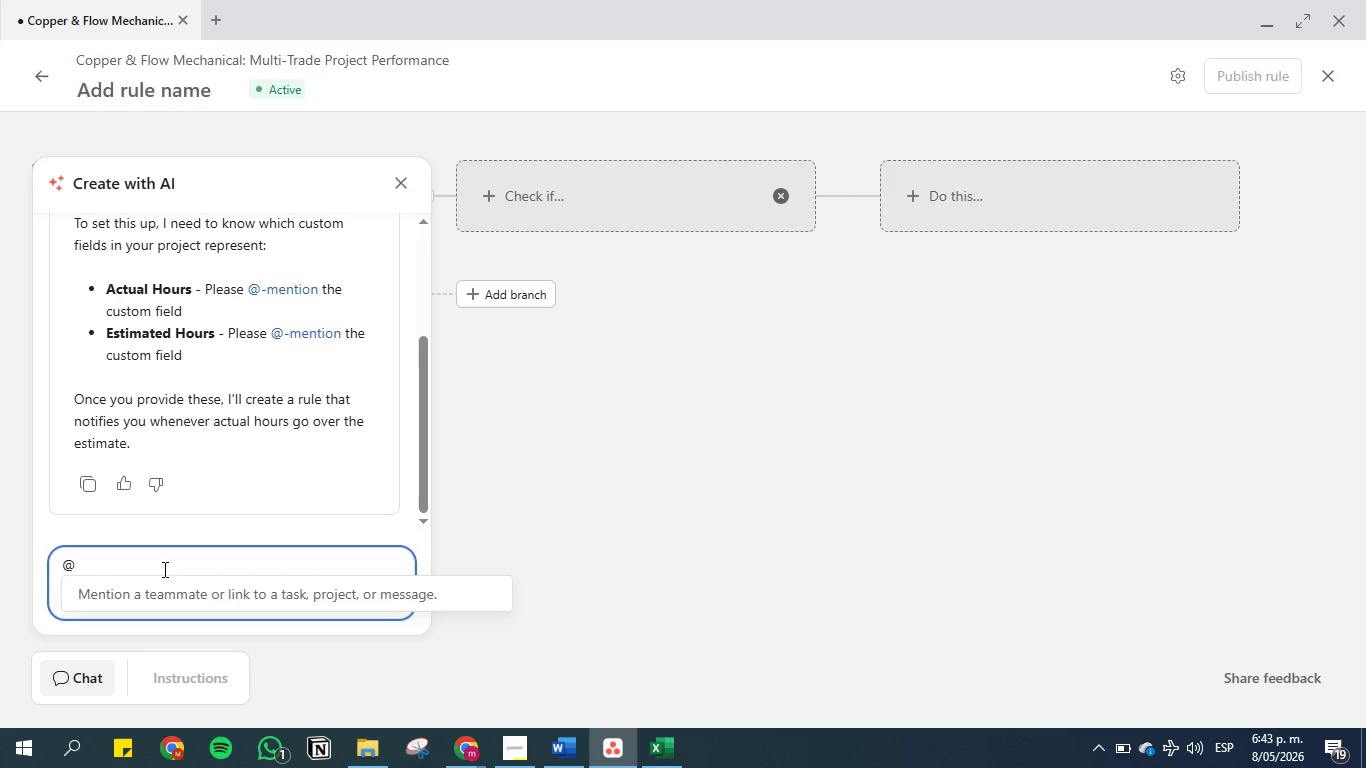 
type(COPP)
 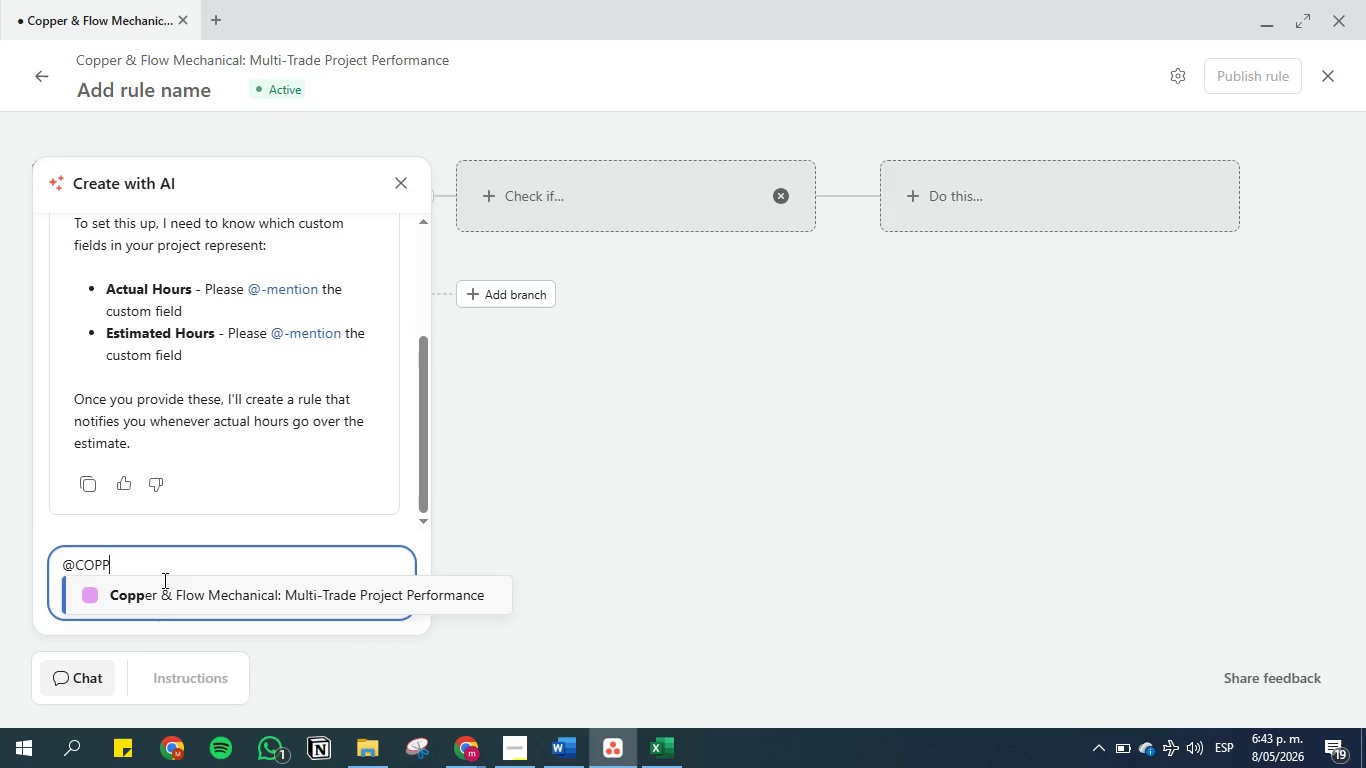 
left_click([163, 584])
 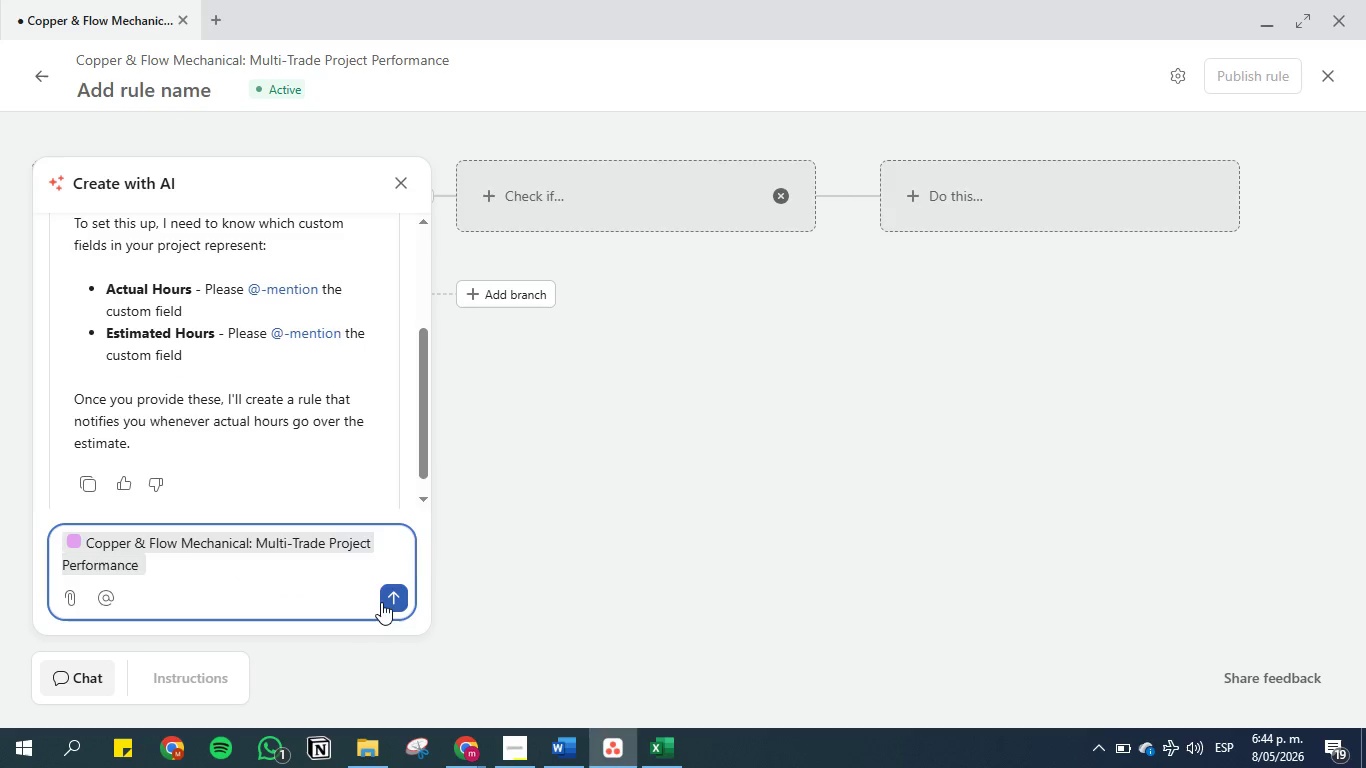 
key(Shift+Enter)
 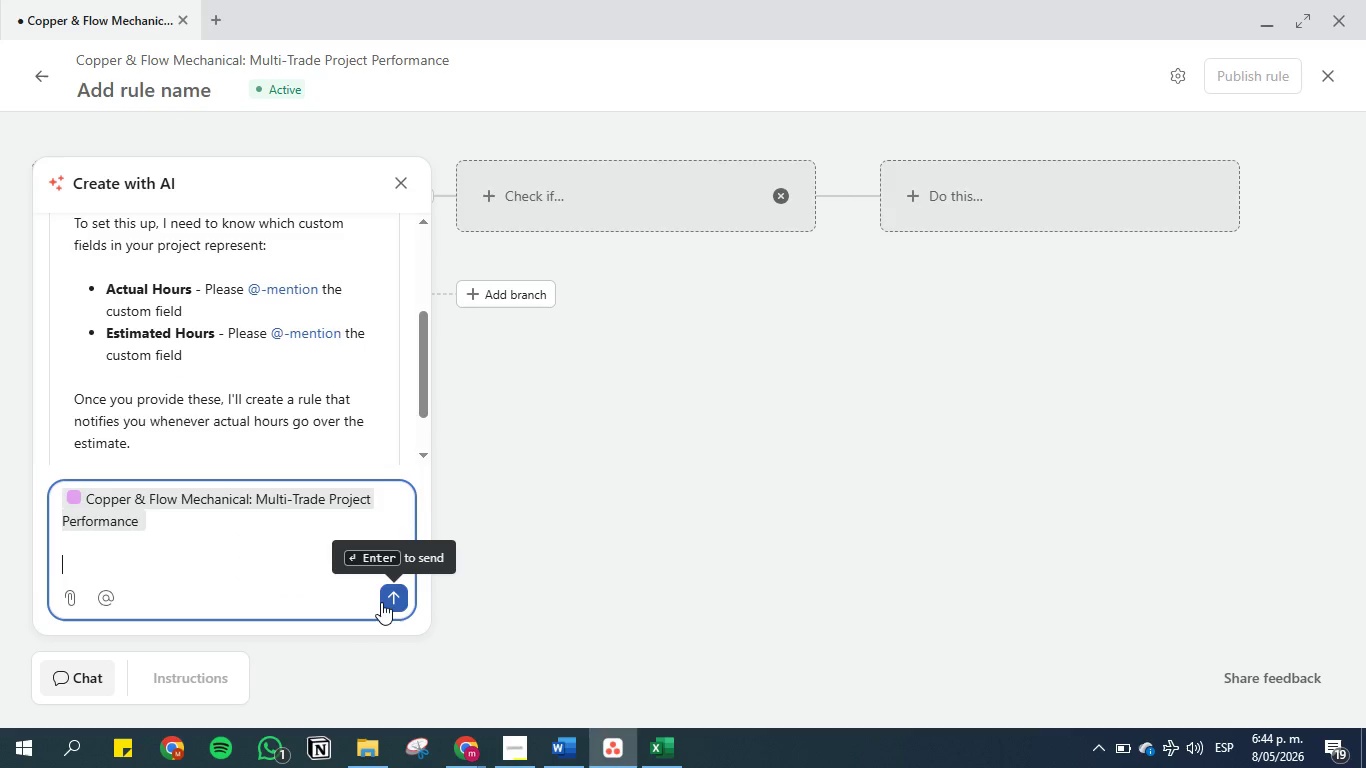 
key(Shift+Enter)
 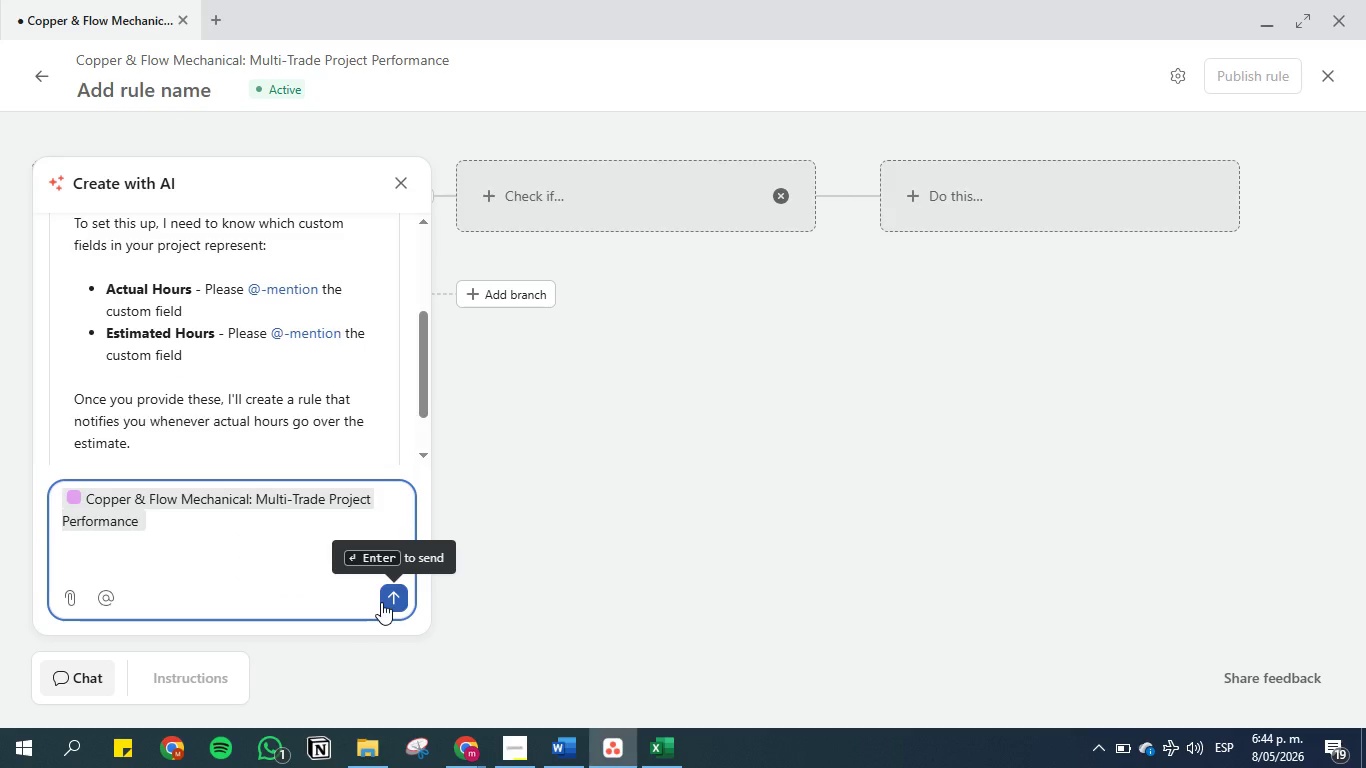 
type(PARA AMAOS )
key(Backspace)
key(Backspace)
key(Backspace)
key(Backspace)
key(Backspace)
type(BOS)
 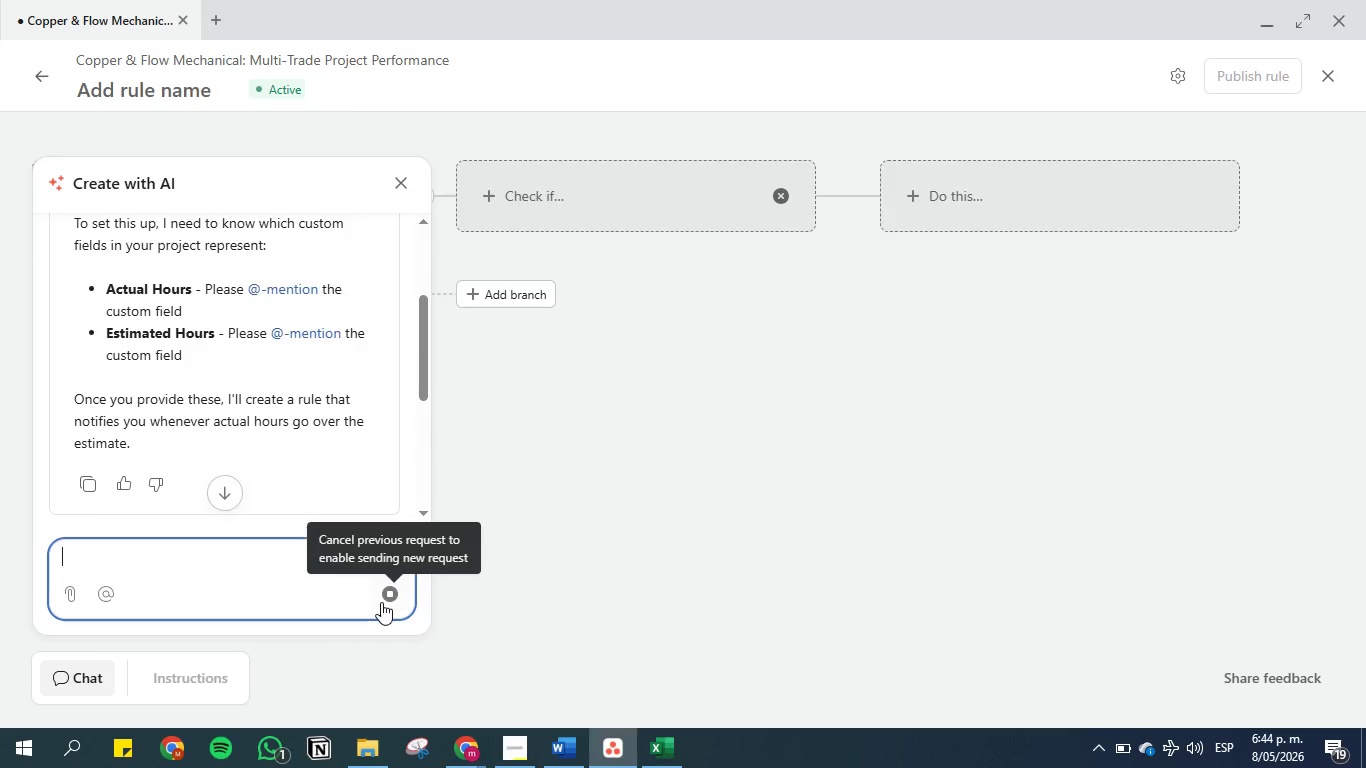 
key(Enter)
 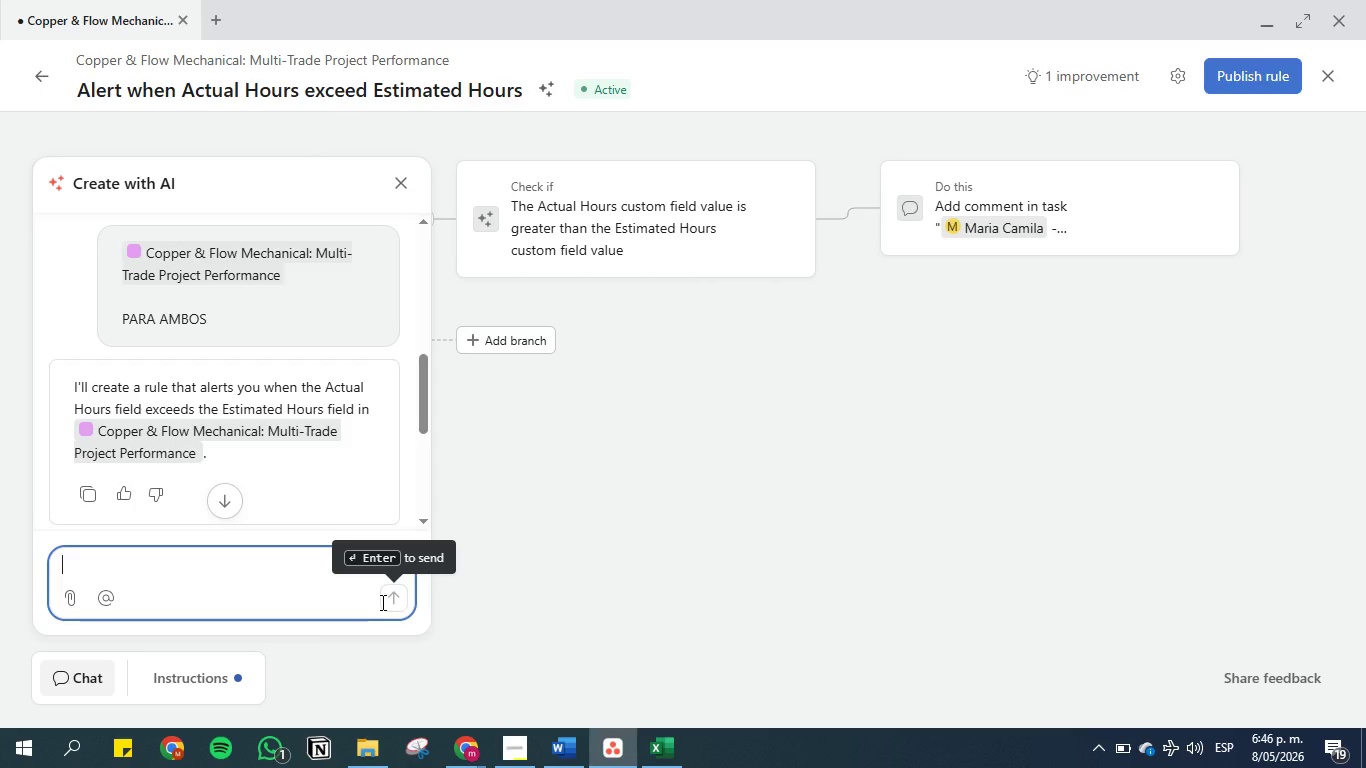 
wait(122.89)
 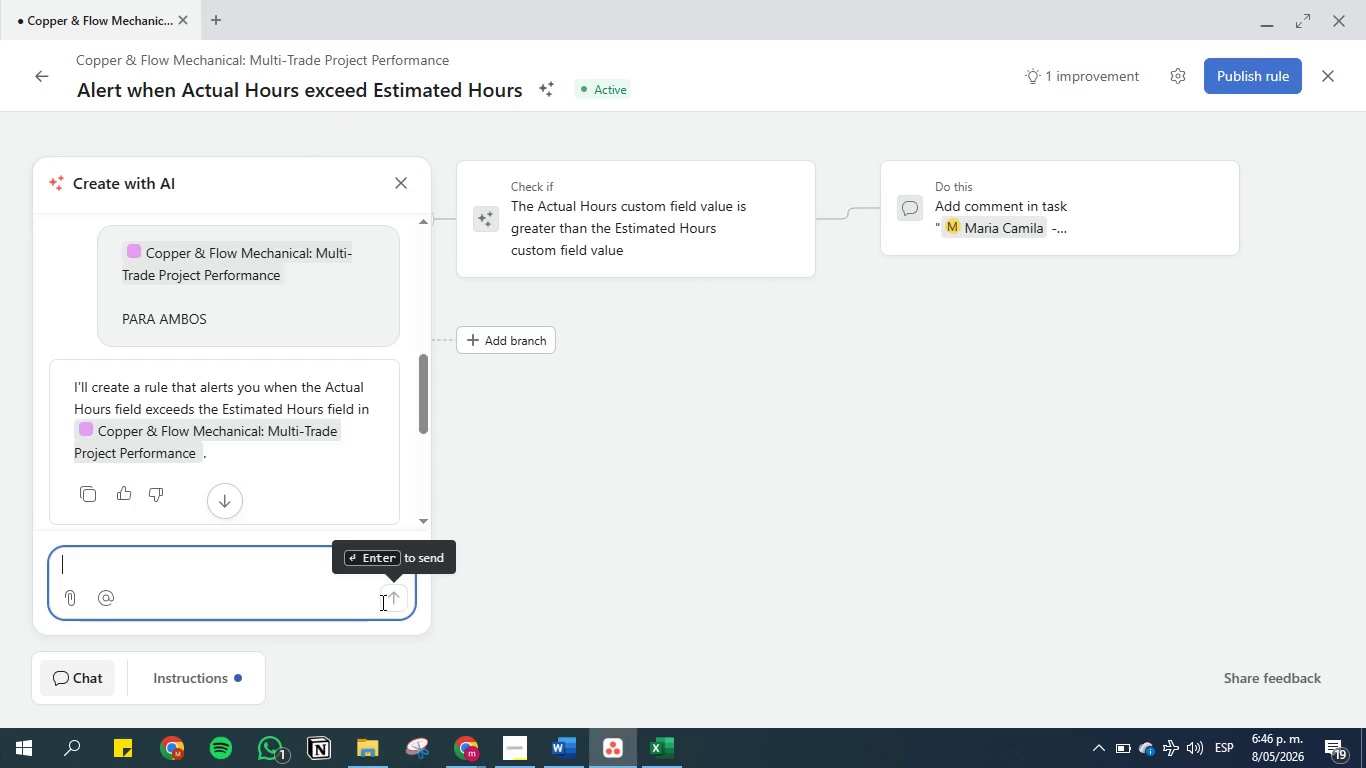 
left_click([627, 533])
 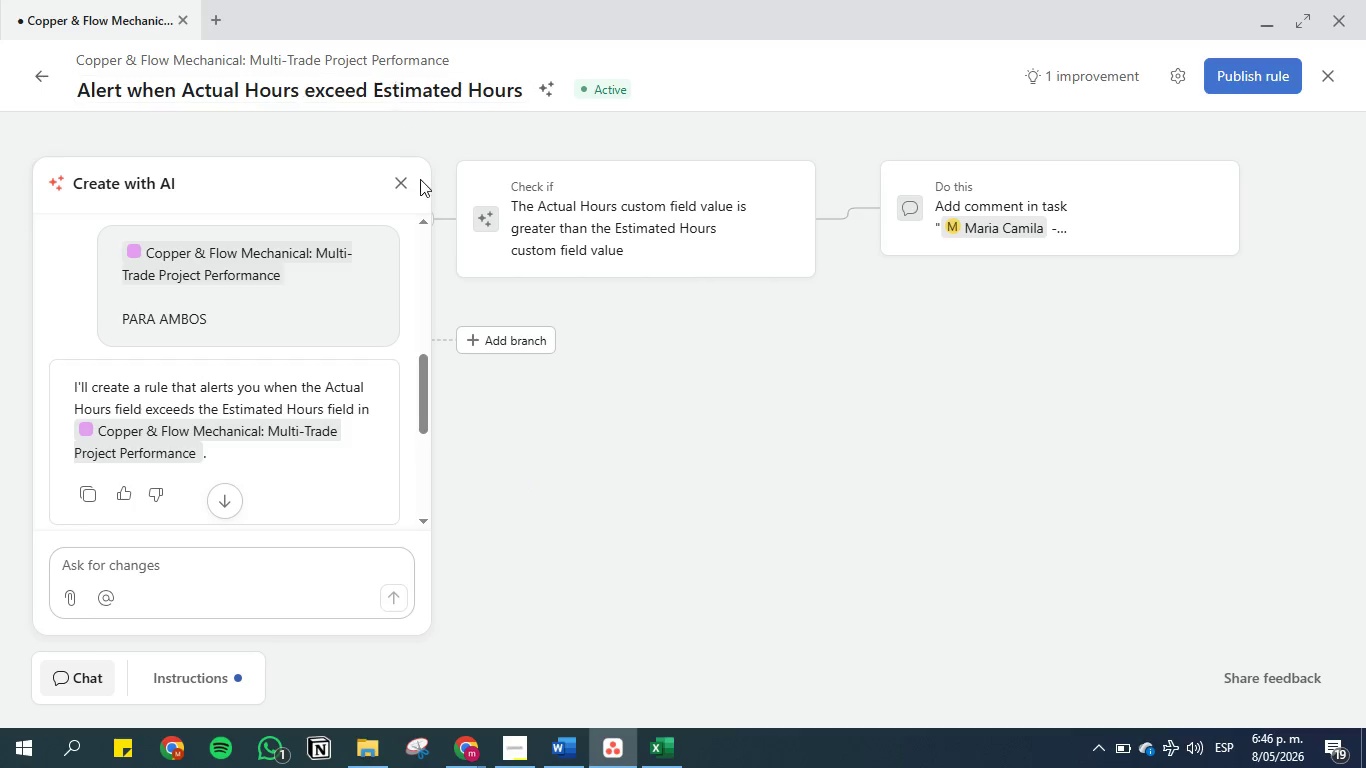 
left_click([399, 179])
 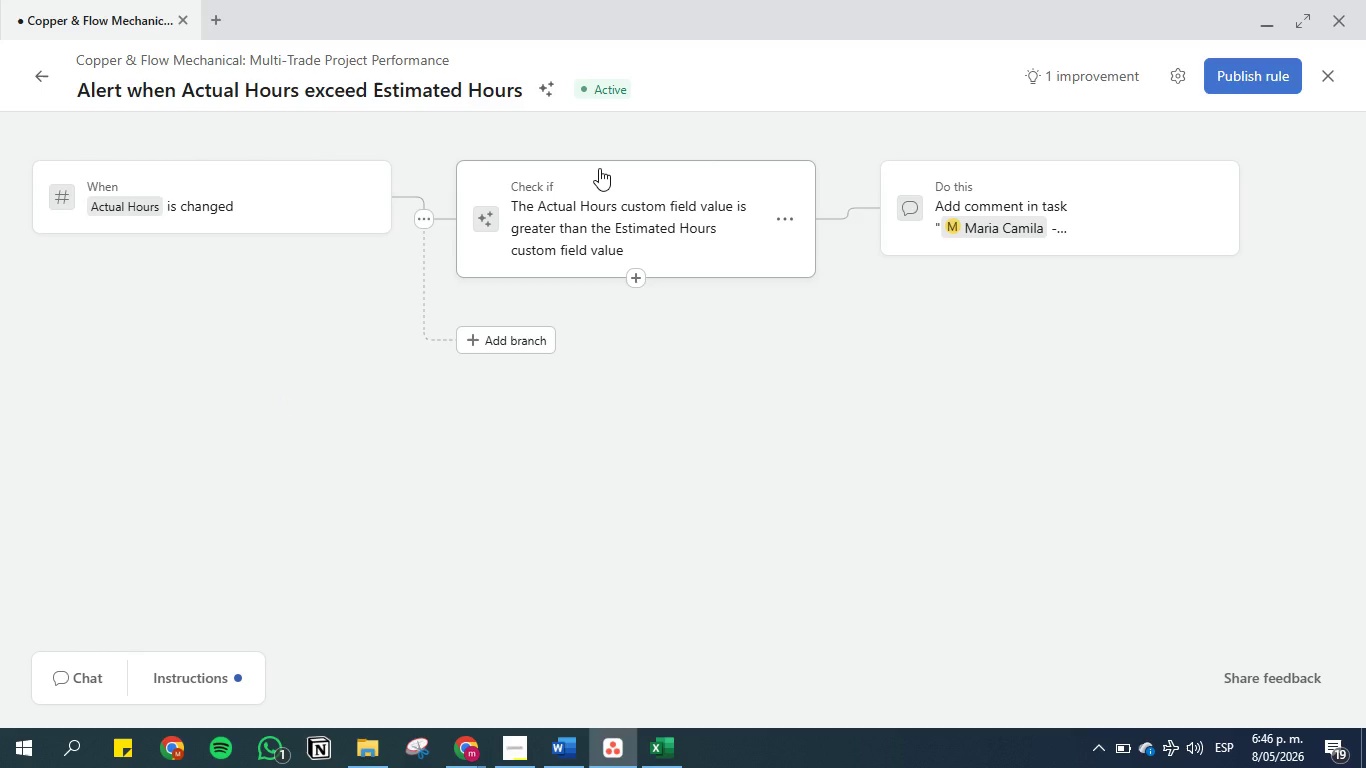 
wait(12.18)
 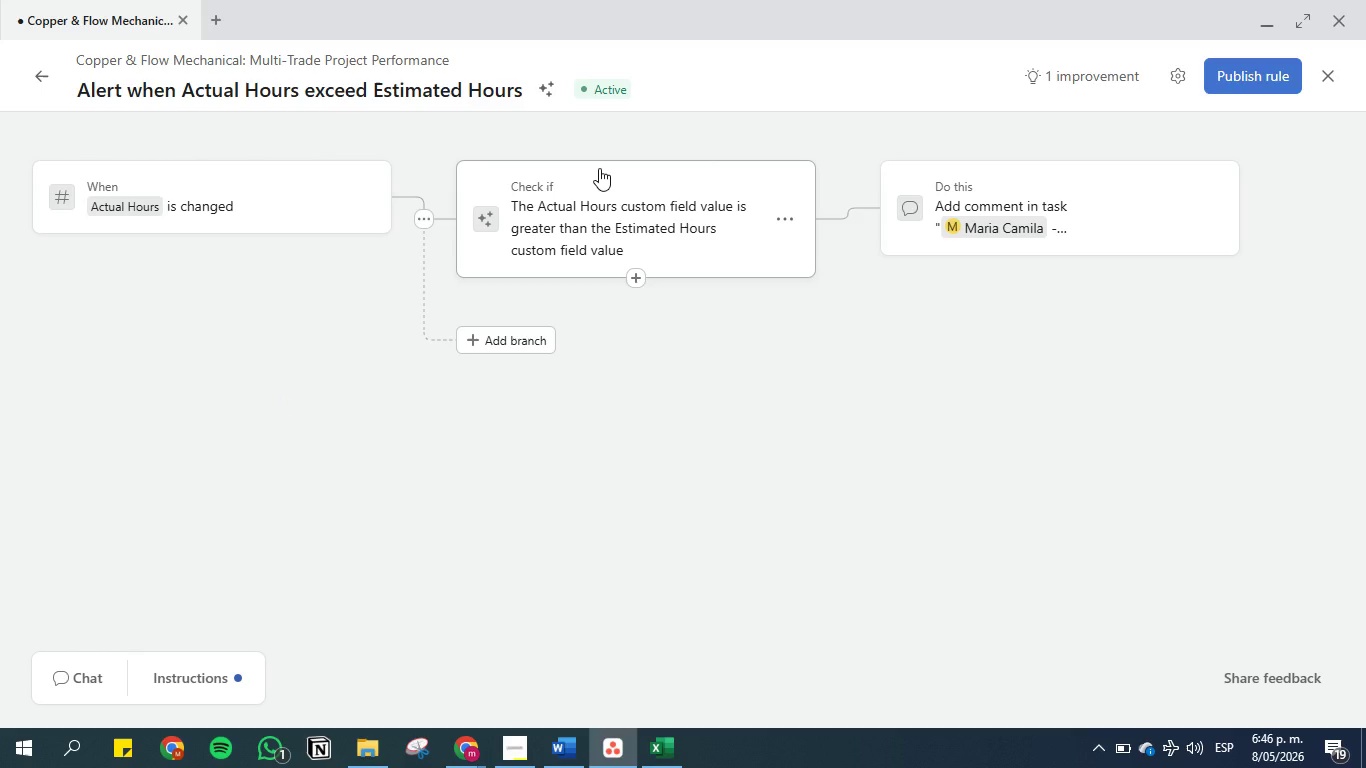 
mouse_move([1037, 229])
 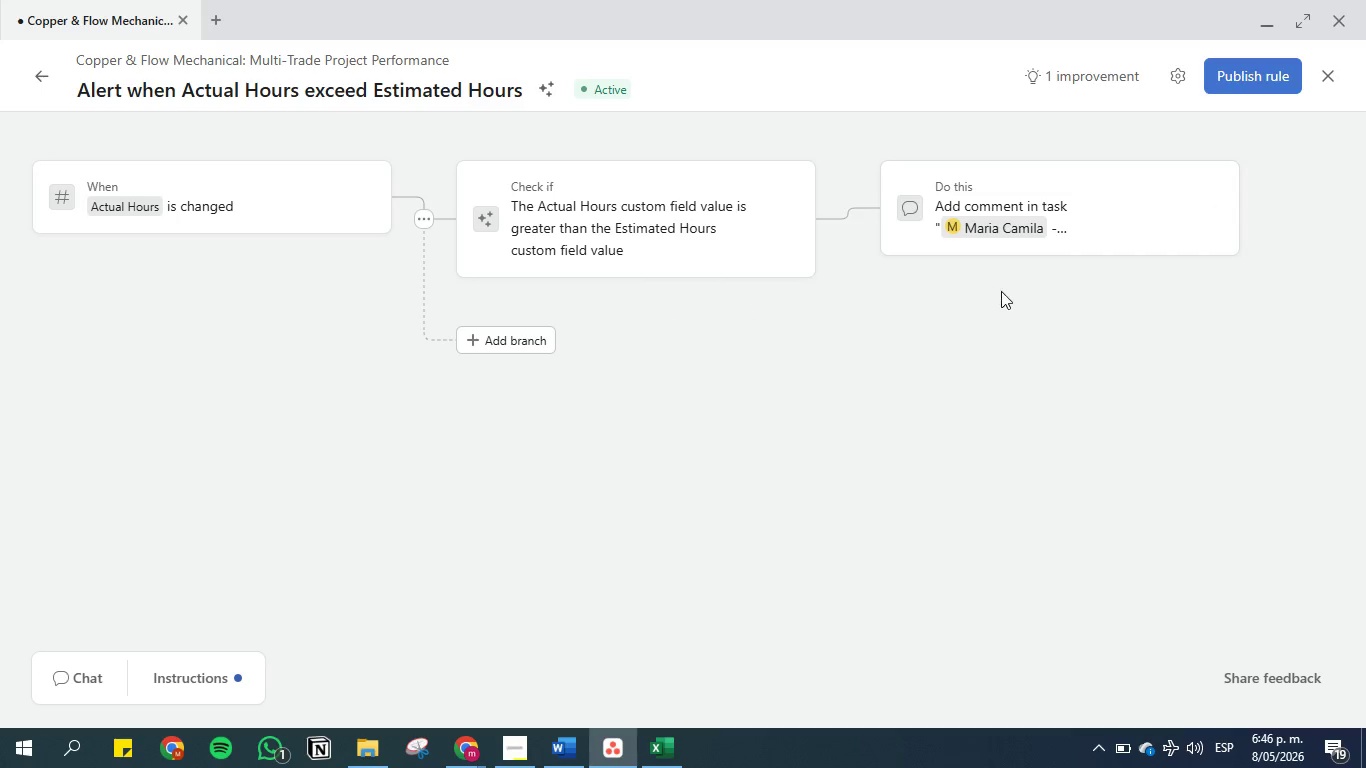 
mouse_move([1065, 250])
 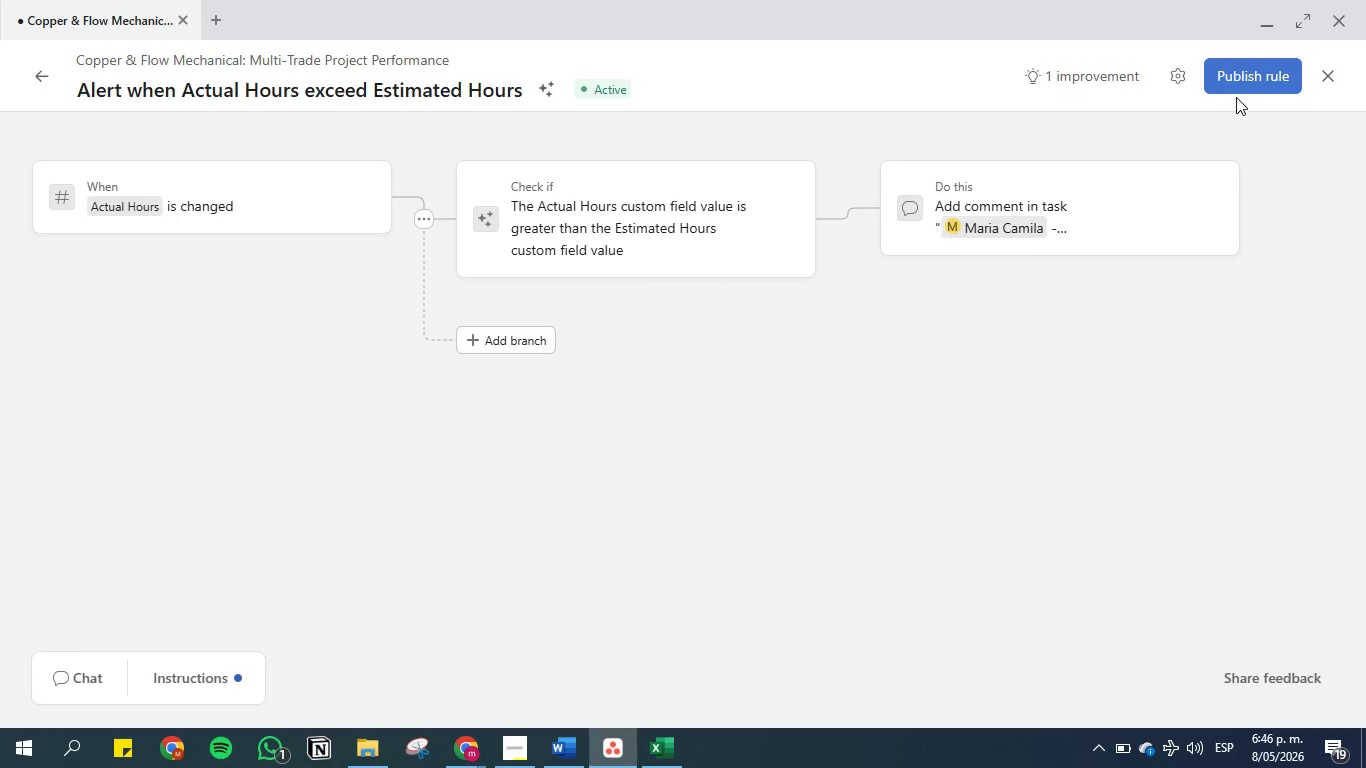 
left_click([1236, 76])
 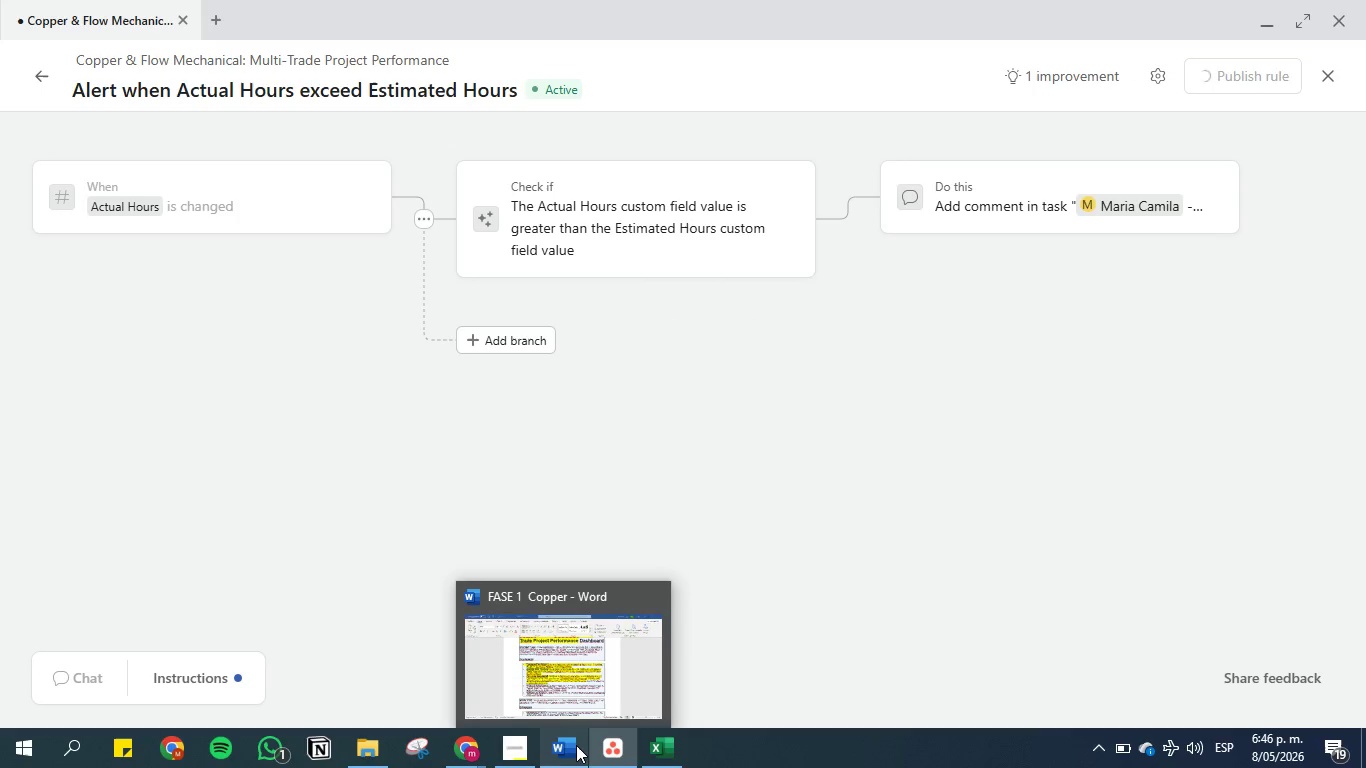 
left_click([574, 743])
 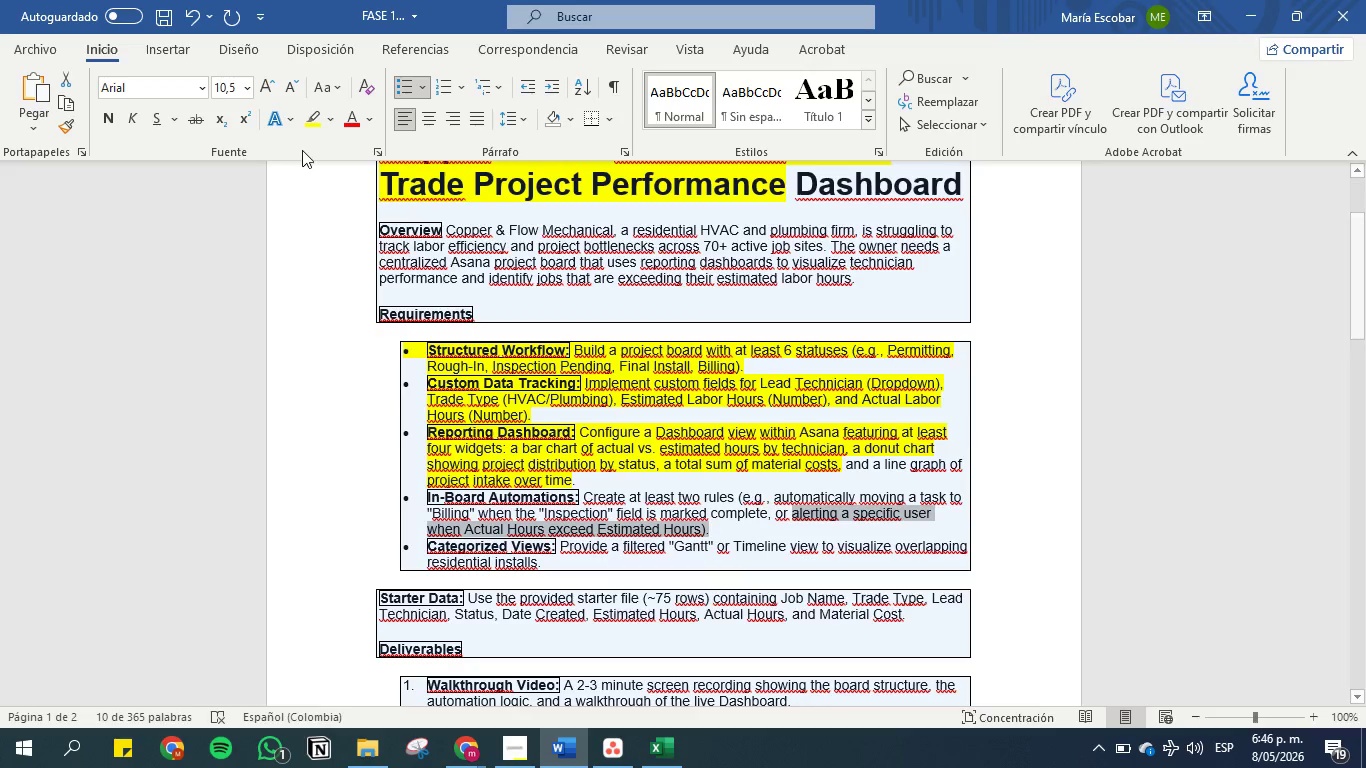 
left_click([320, 113])
 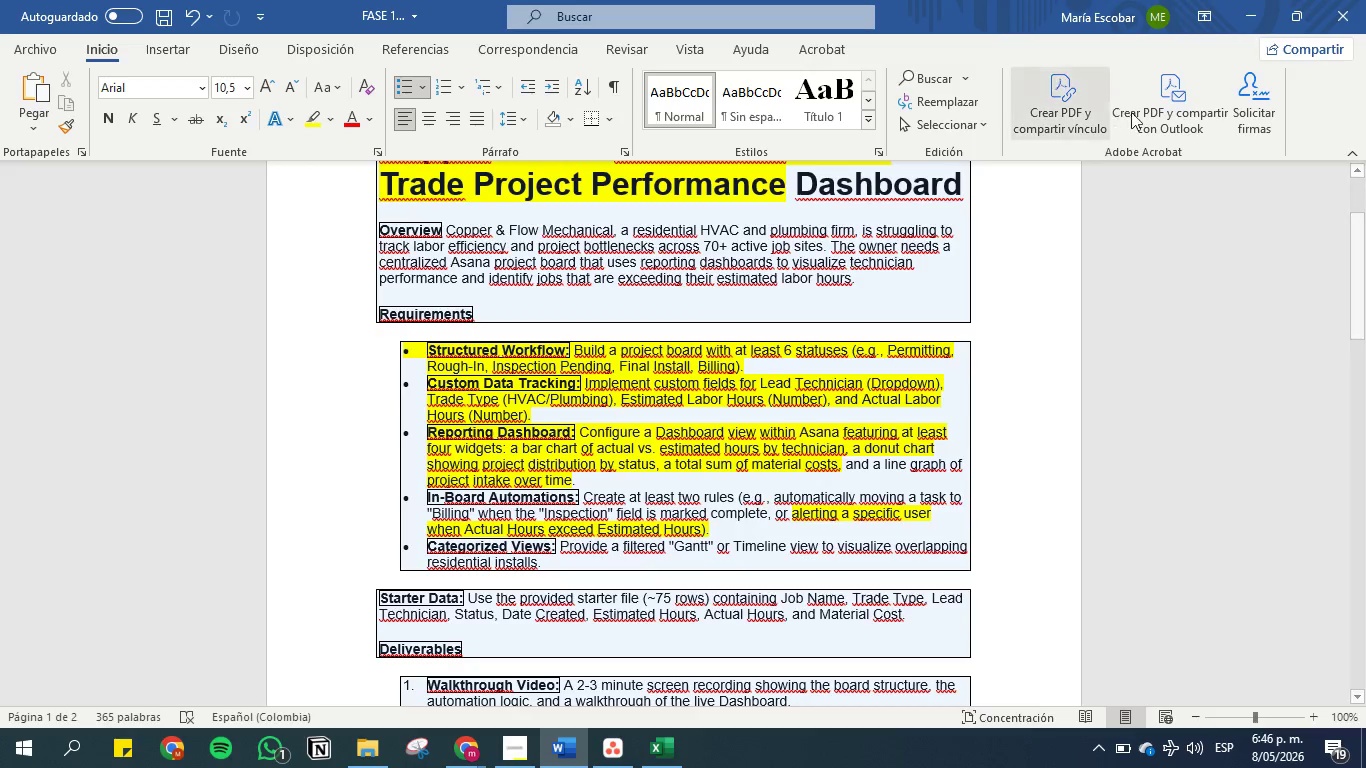 
left_click([1249, 10])
 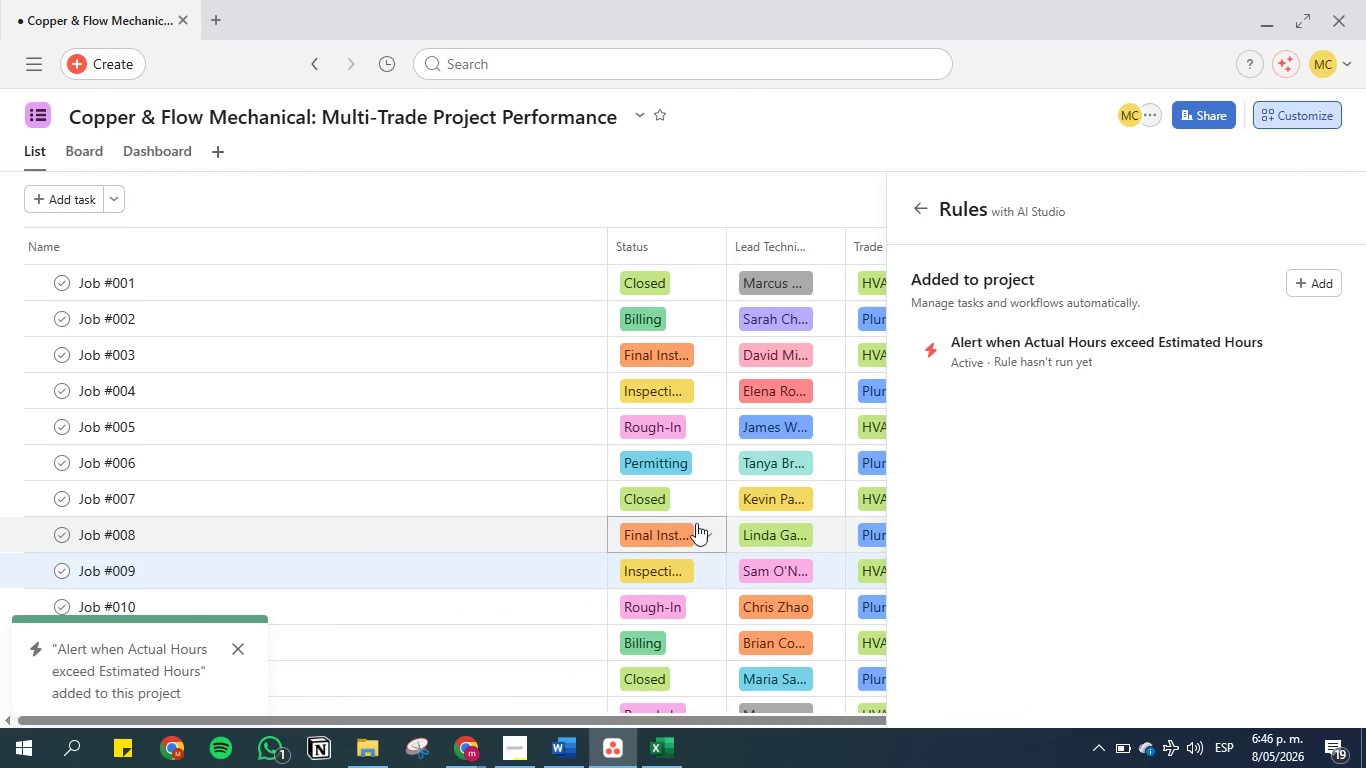 
left_click([916, 204])
 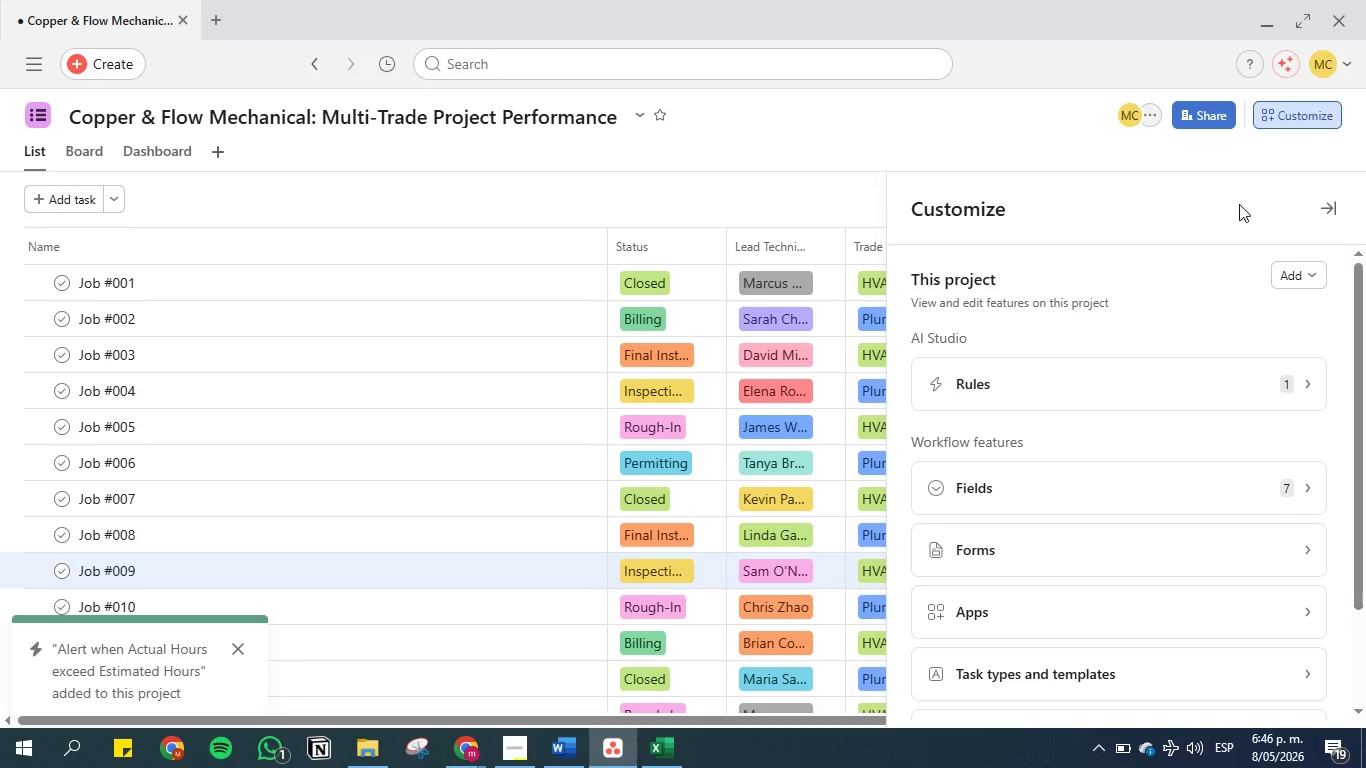 
left_click([1337, 200])
 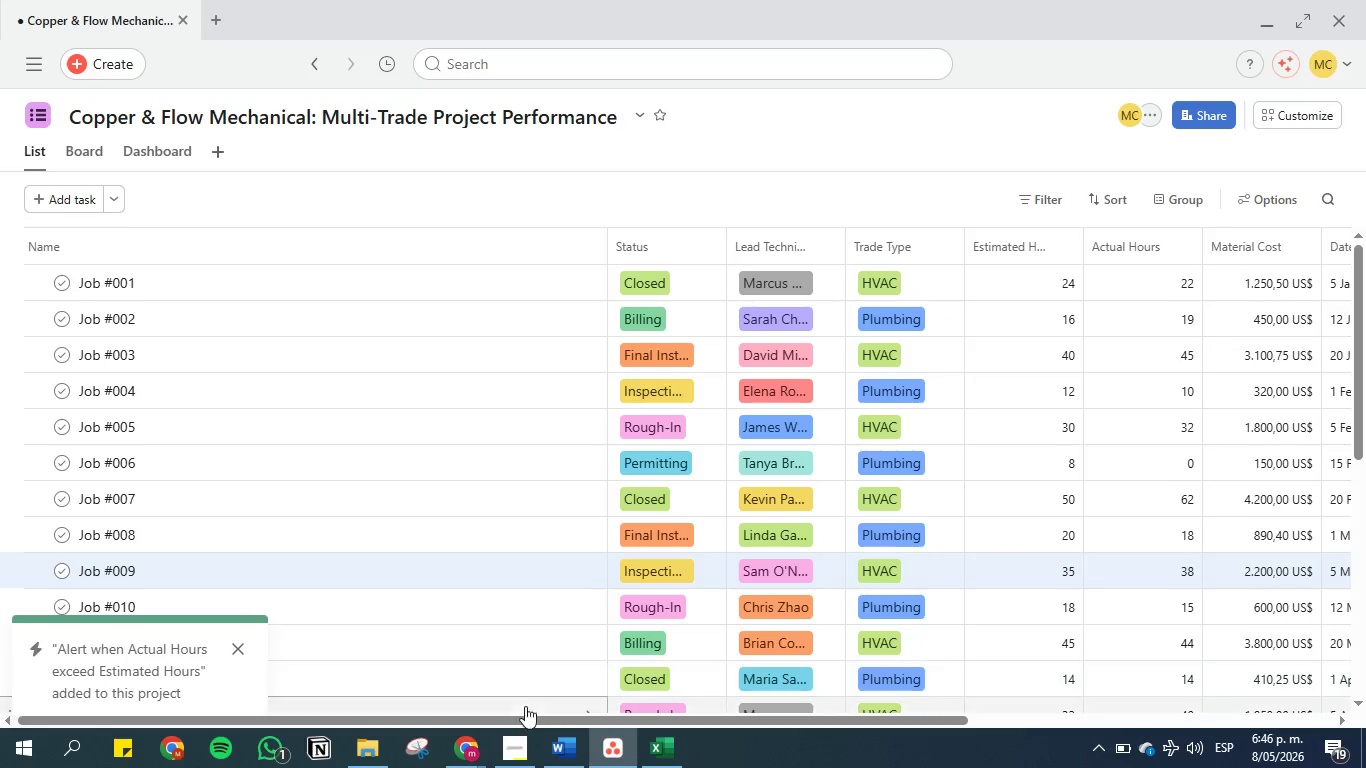 
left_click_drag(start_coordinate=[540, 719], to_coordinate=[493, 712])
 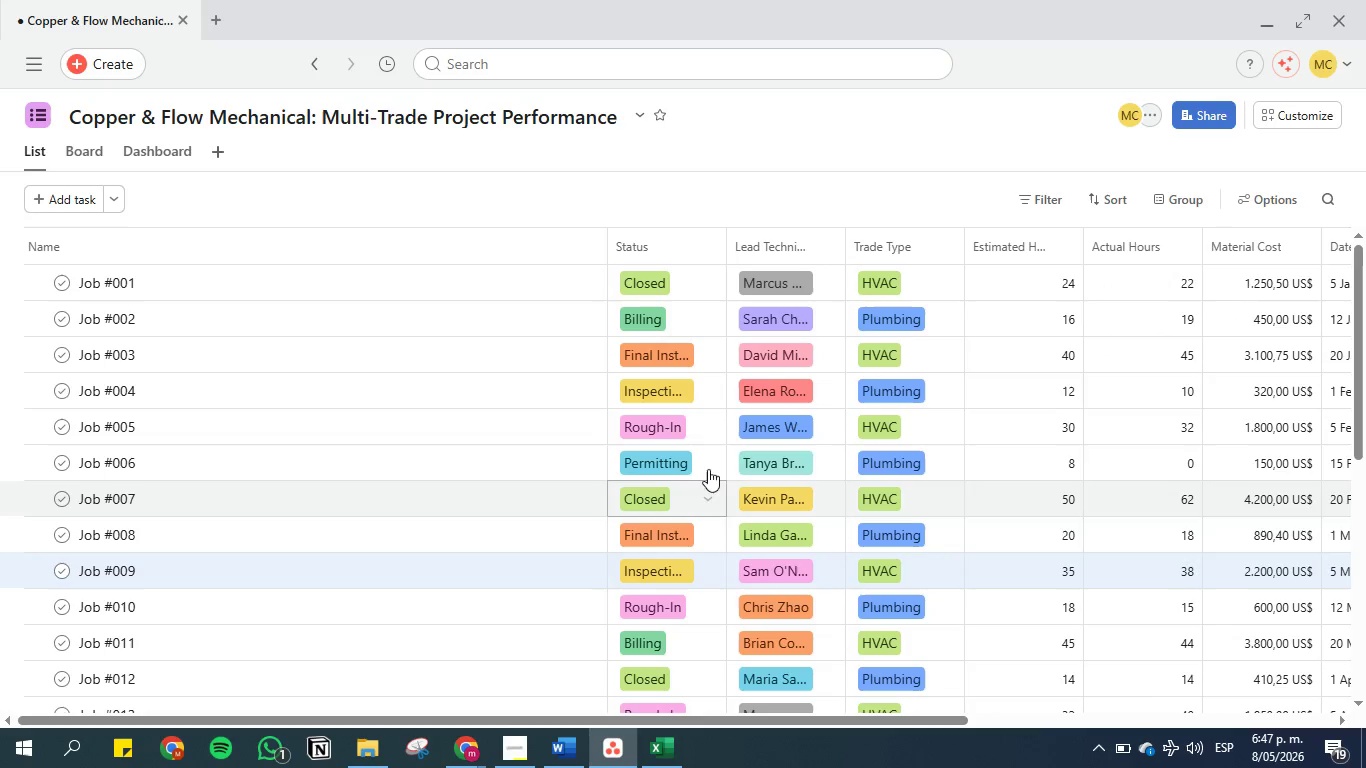 
mouse_move([661, 596])
 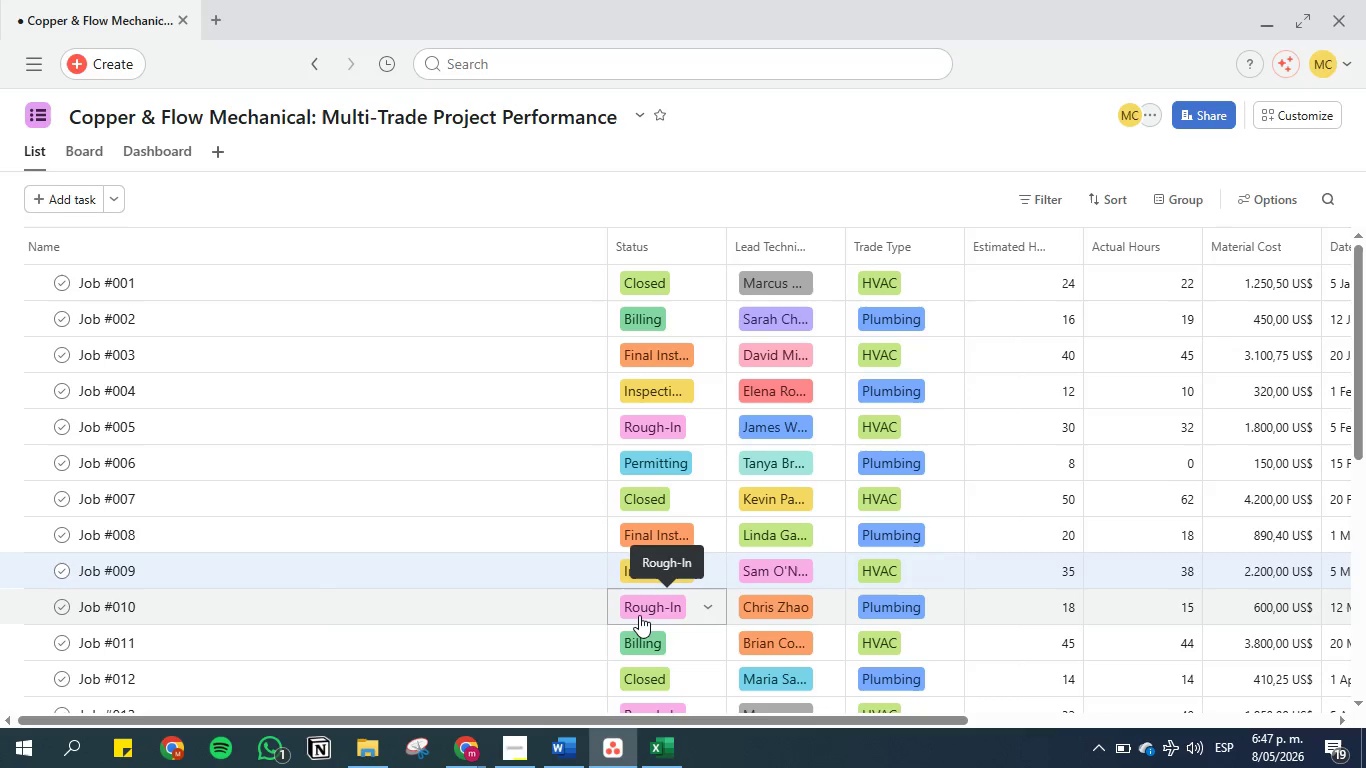 
mouse_move([667, 638])
 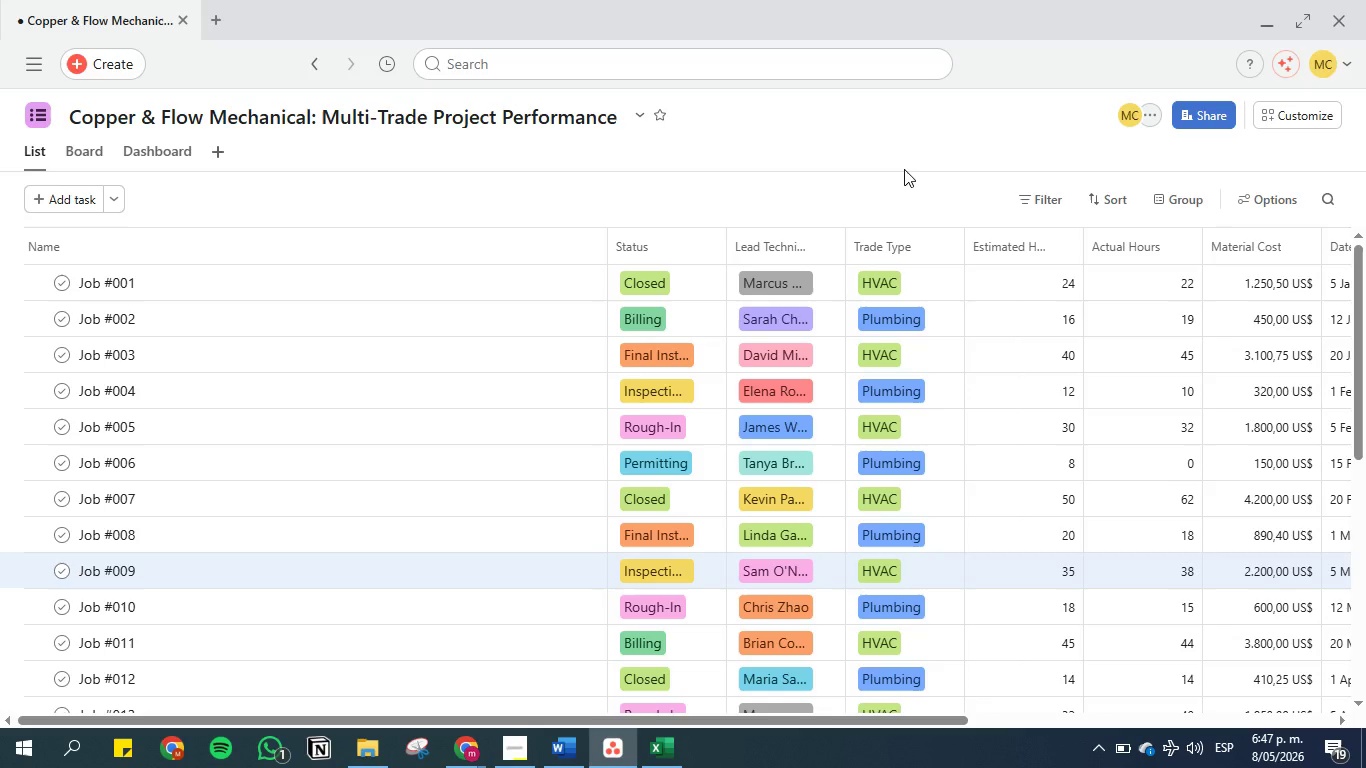 
wait(39.18)
 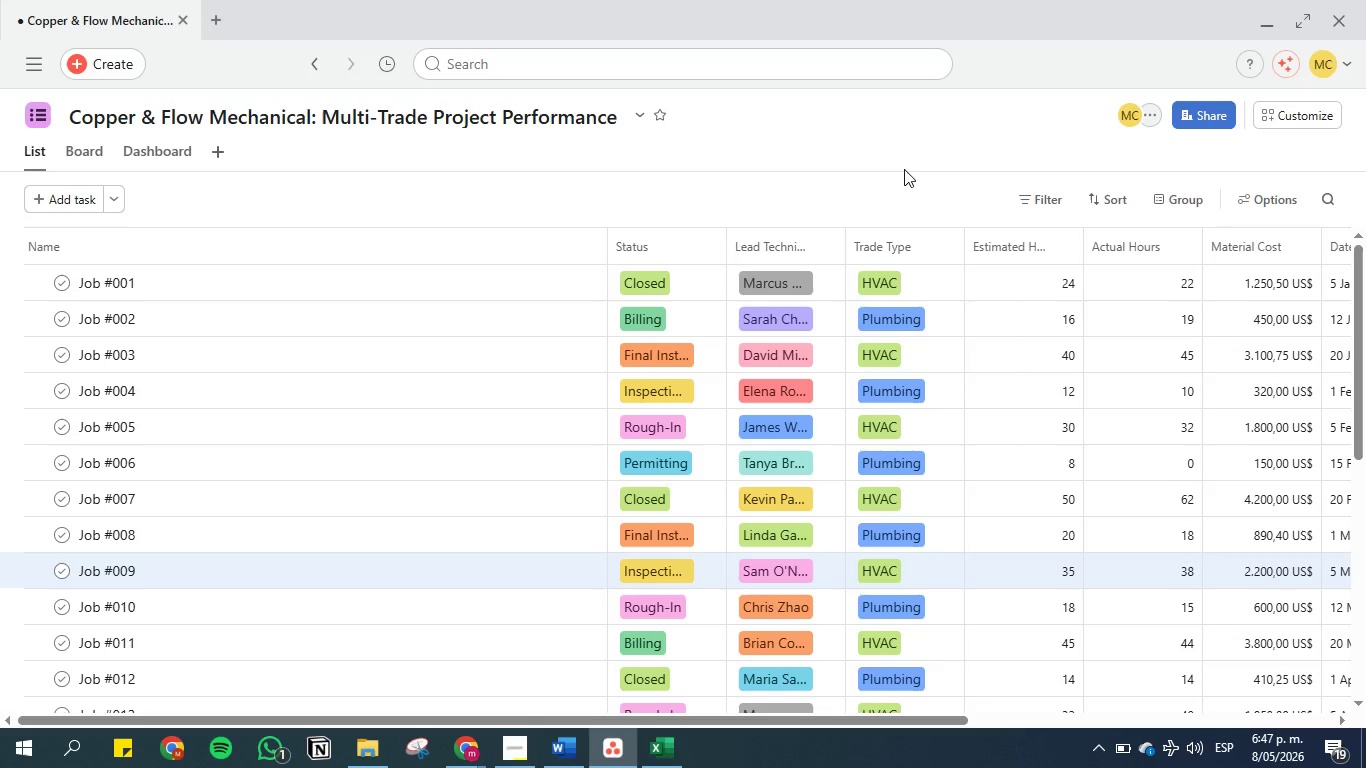 
scroll: coordinate [926, 415], scroll_direction: down, amount: 6.0
 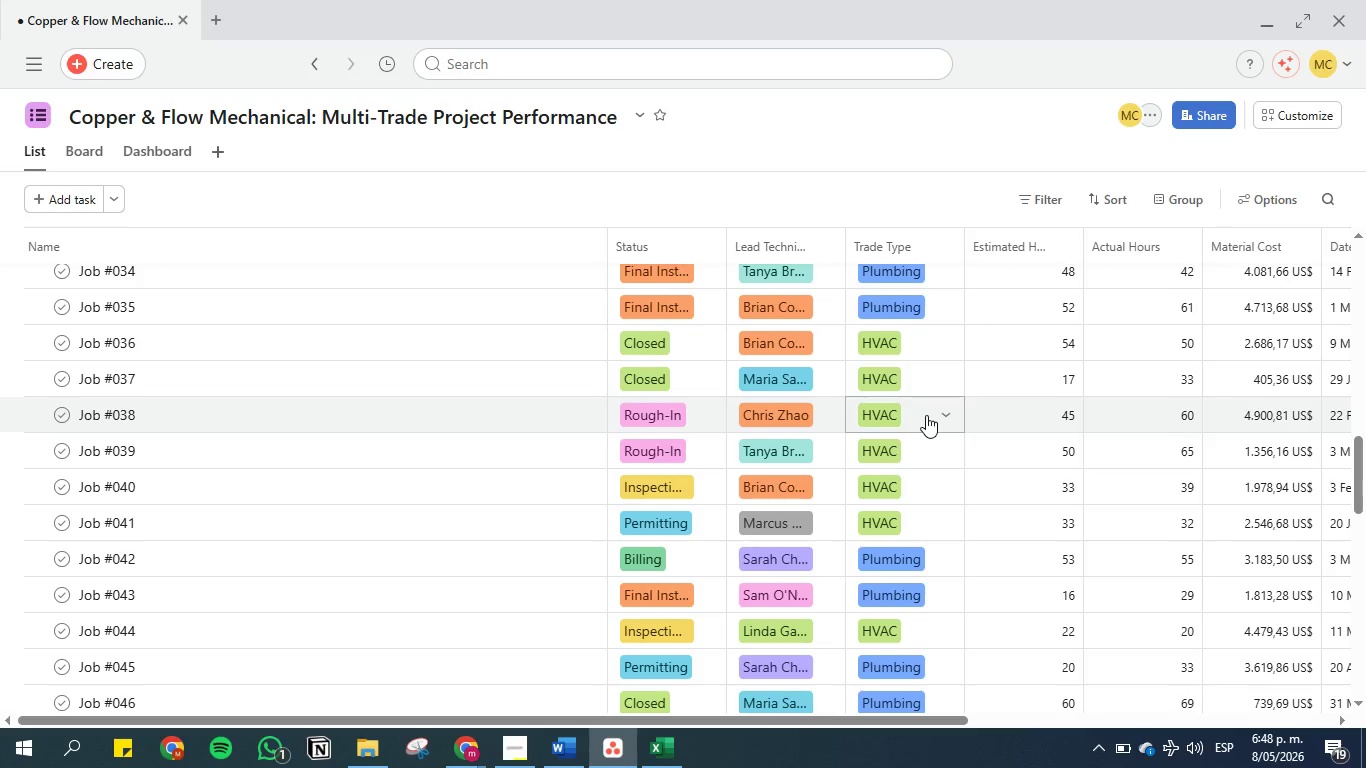 
scroll: coordinate [899, 390], scroll_direction: up, amount: 28.0
 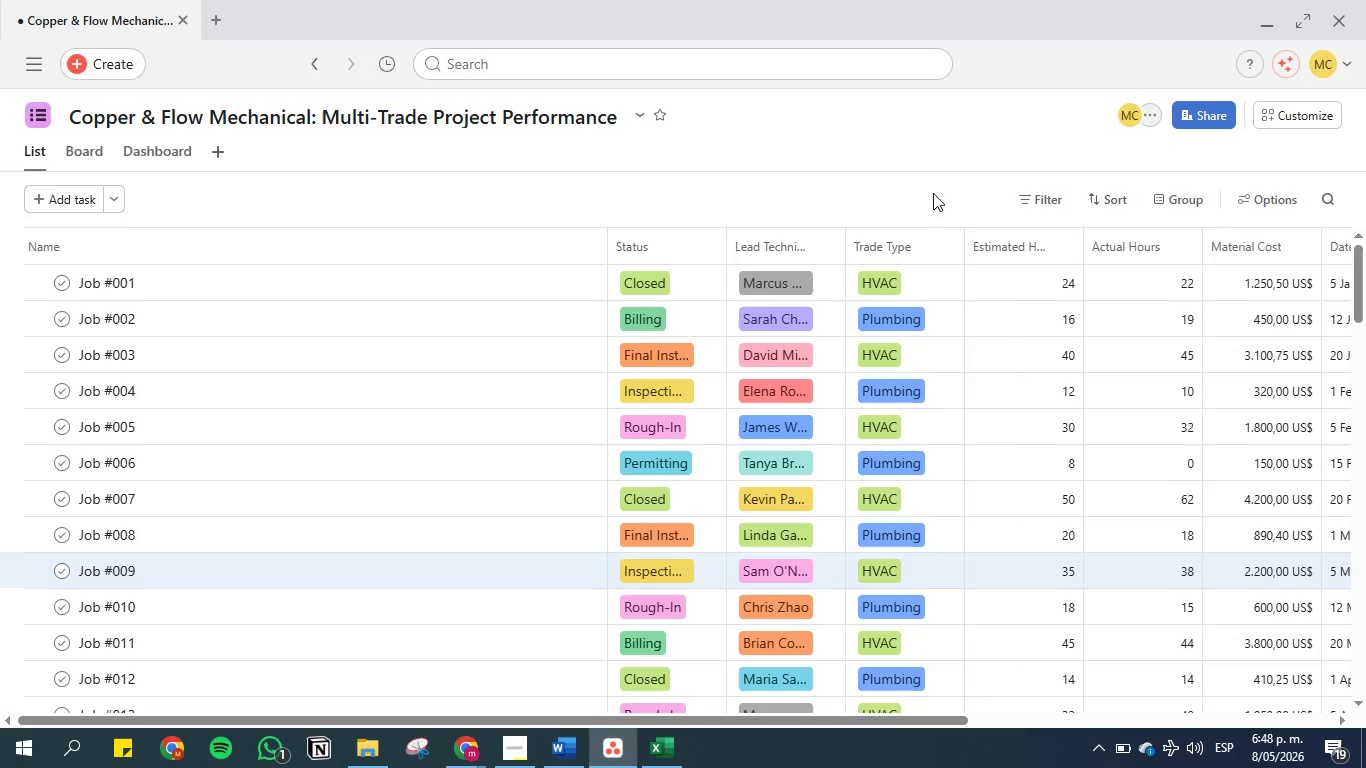 
wait(12.64)
 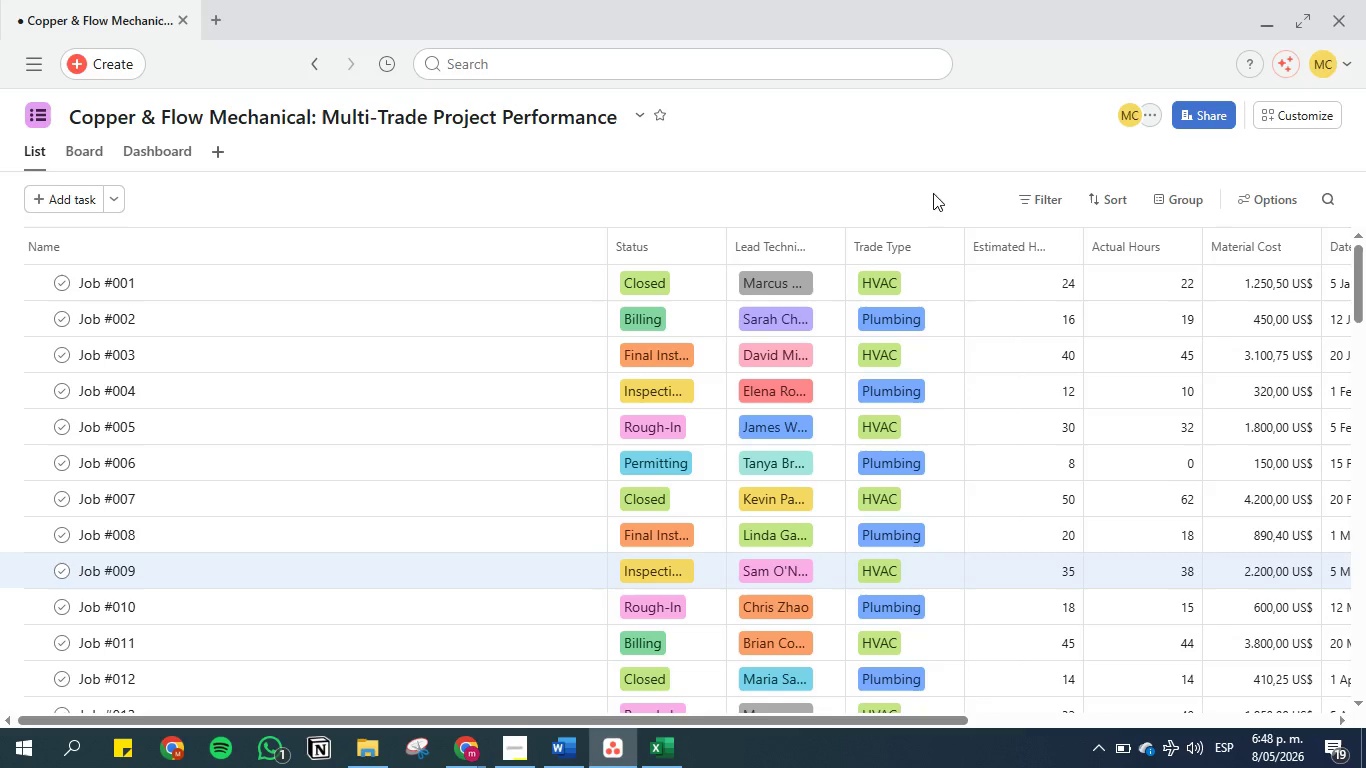 
left_click([1275, 196])
 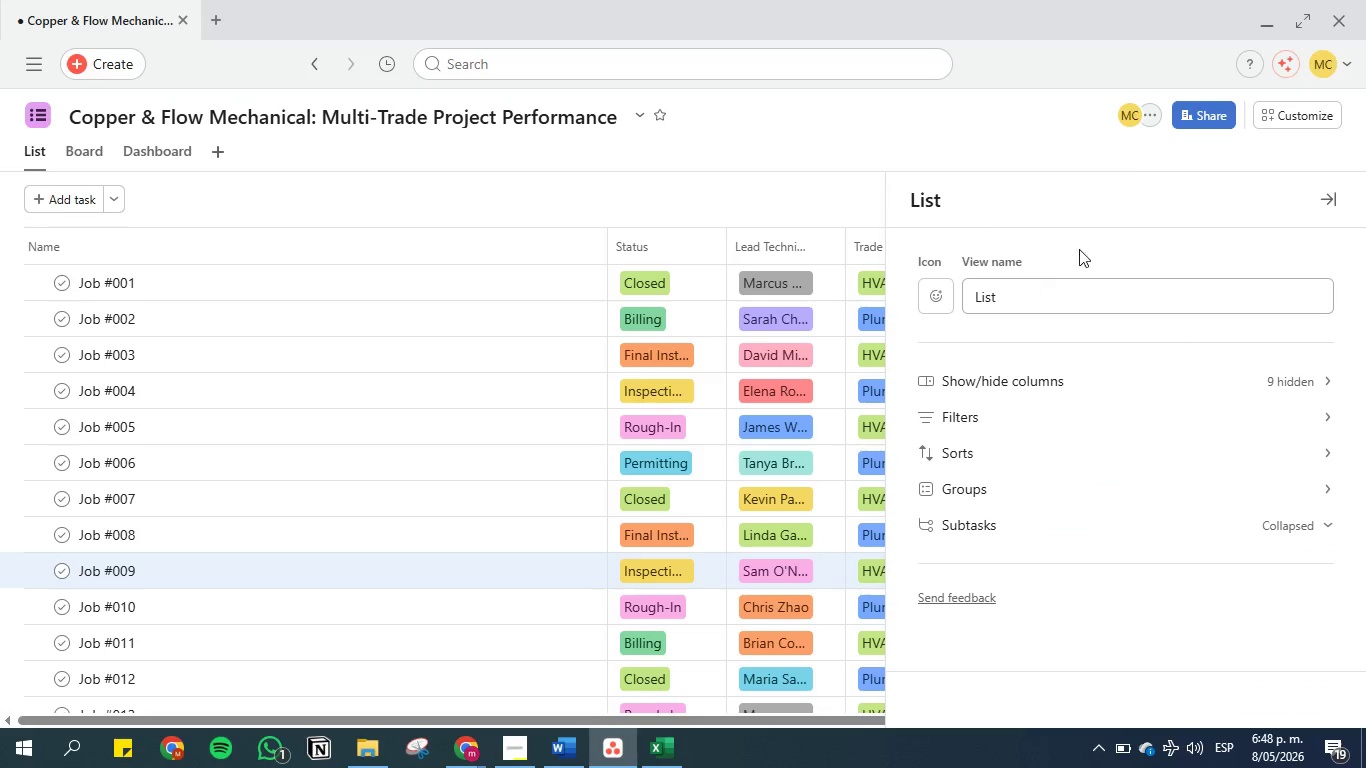 
left_click([973, 125])
 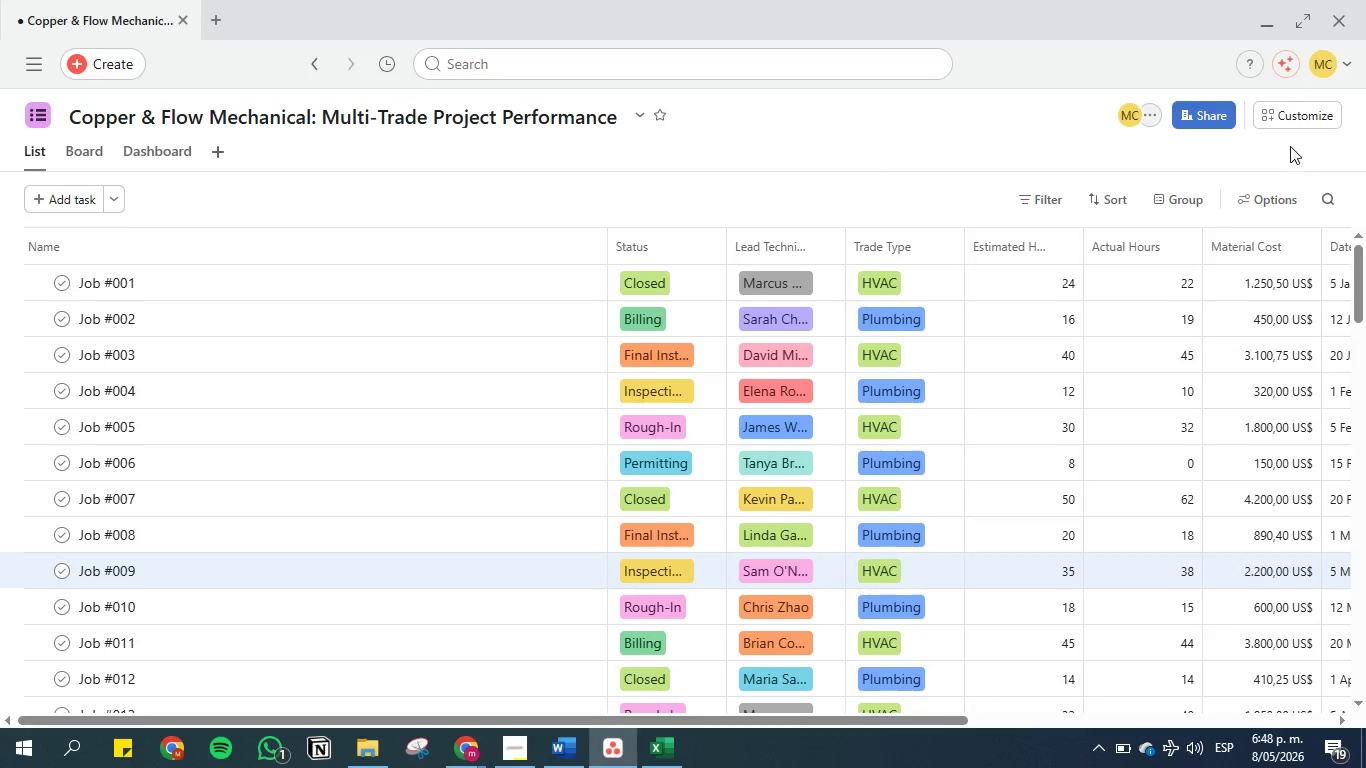 
left_click([1289, 118])
 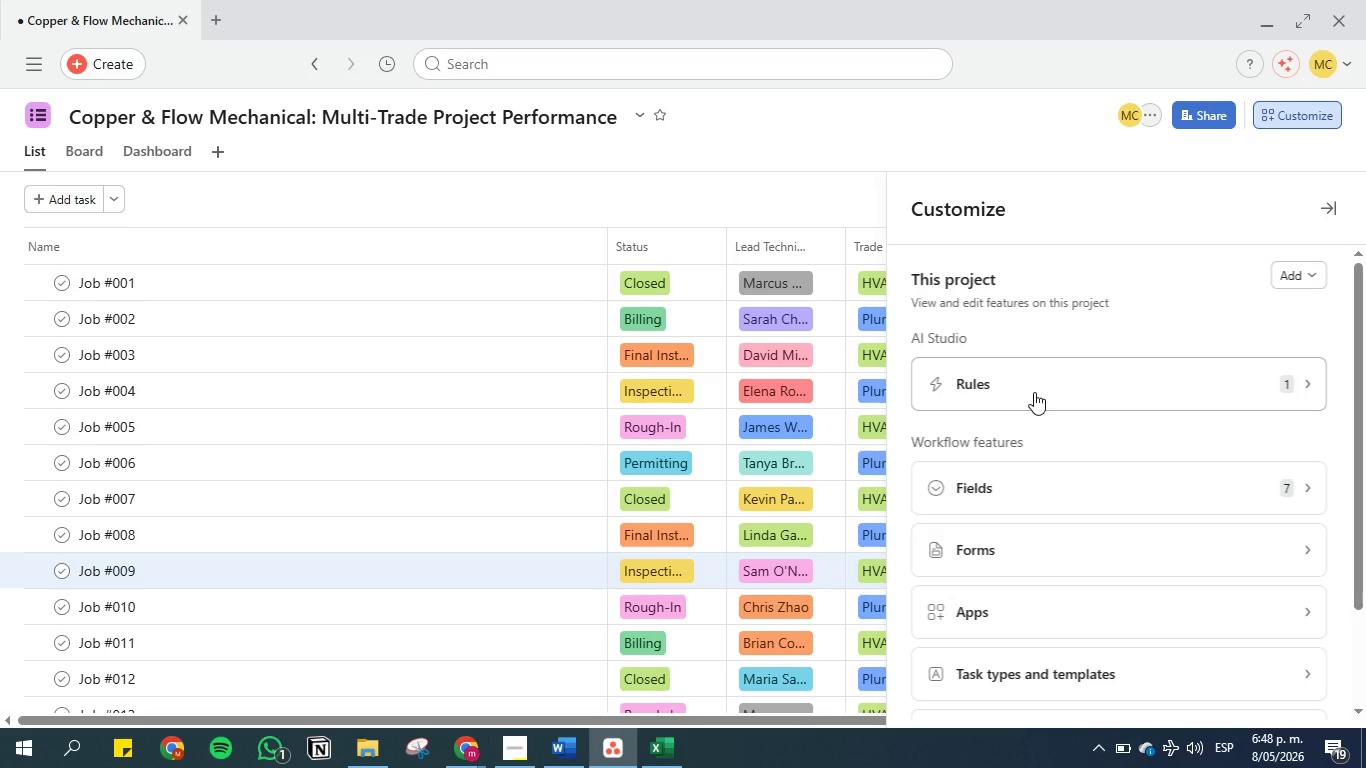 
left_click([1045, 387])
 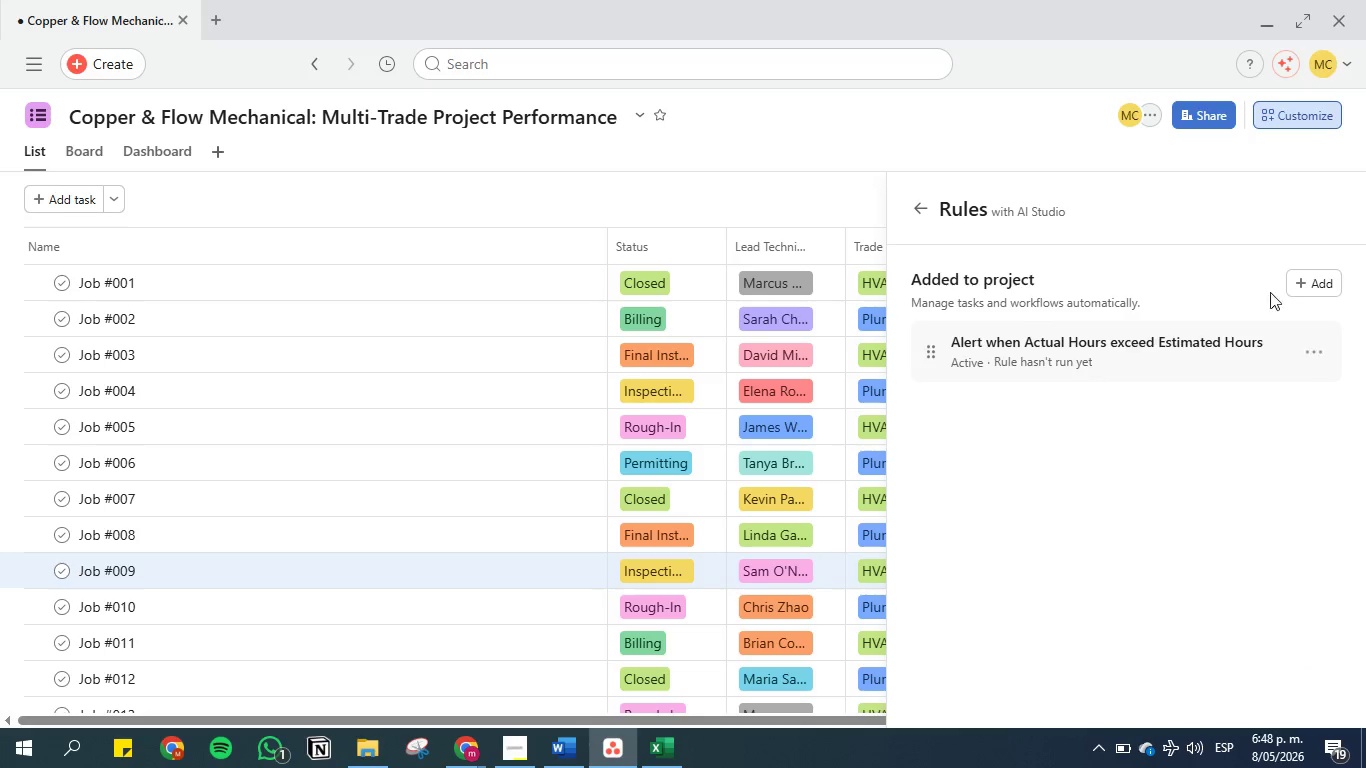 
left_click([1312, 279])
 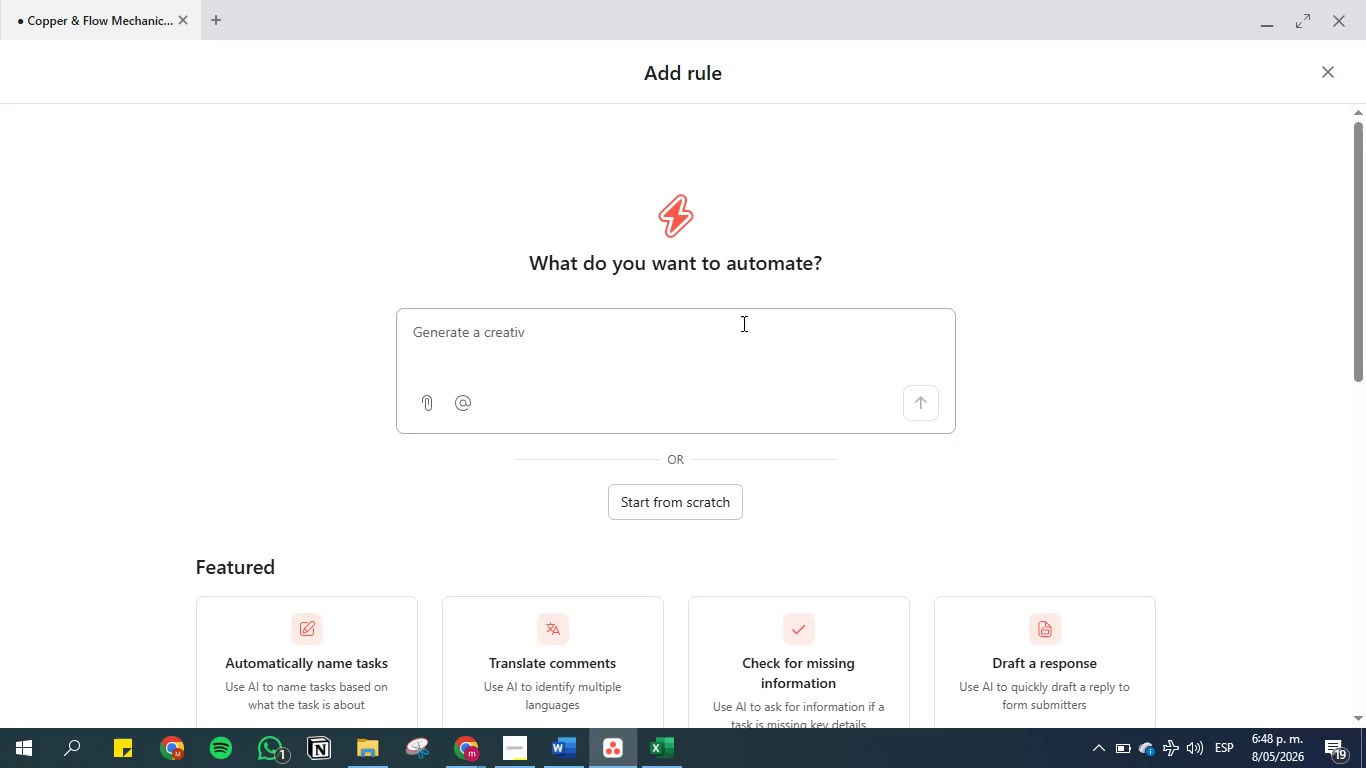 
double_click([722, 335])
 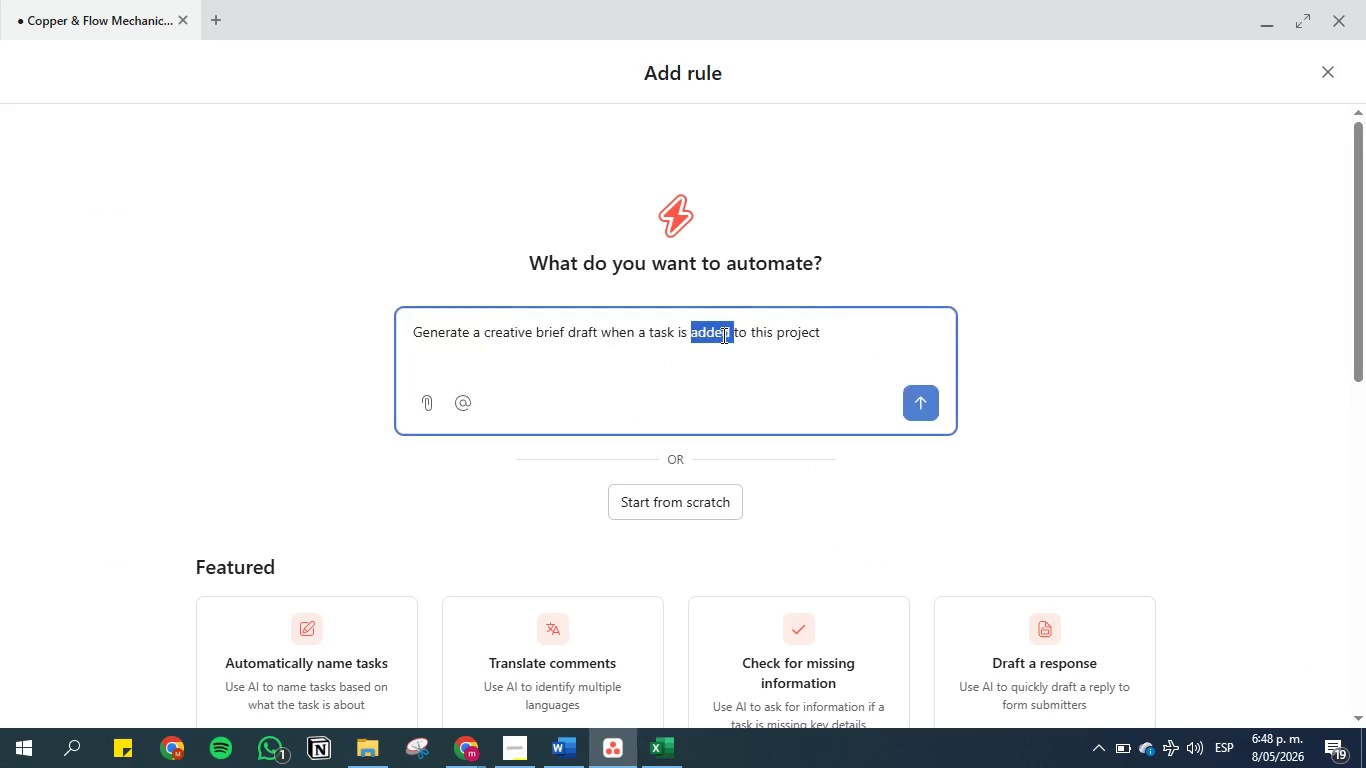 
triple_click([722, 335])
 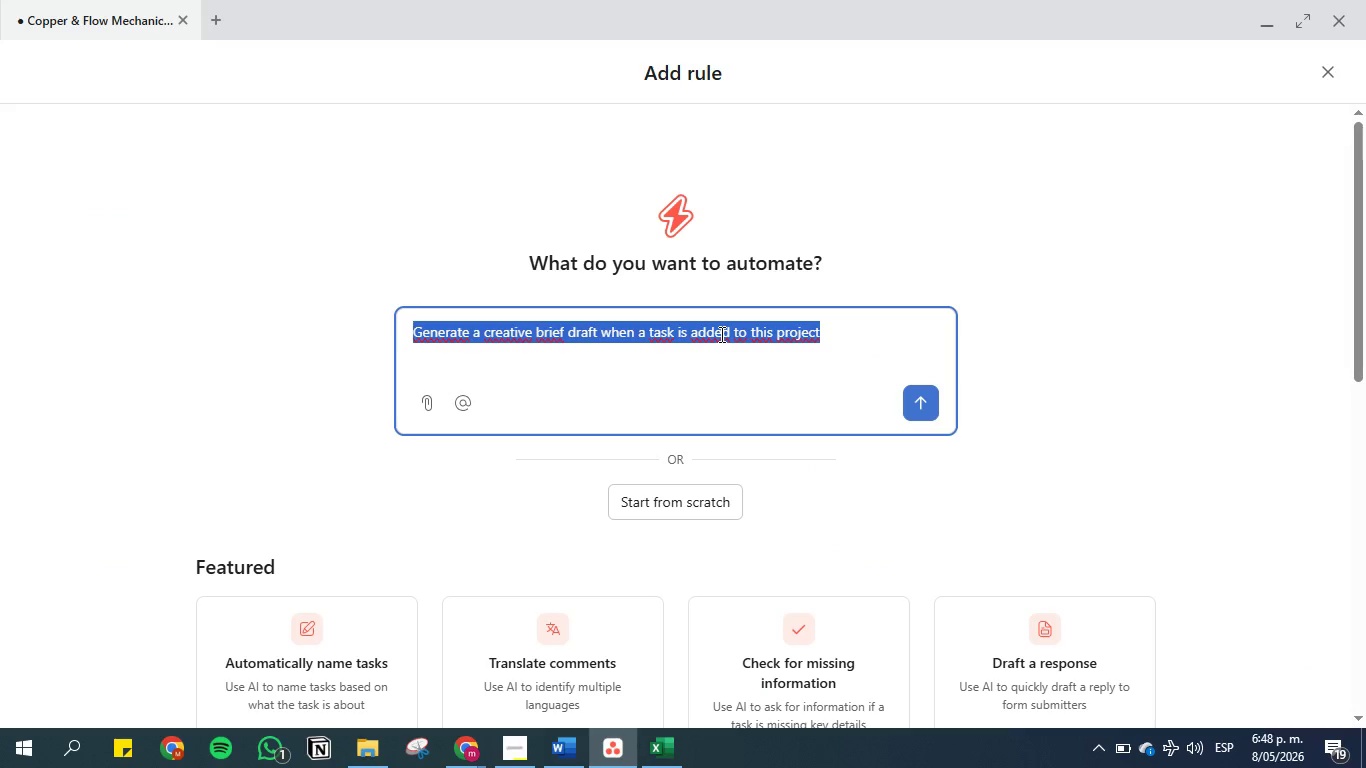 
type(SI EL LED TECHNICIAN ES H ASSINR)
 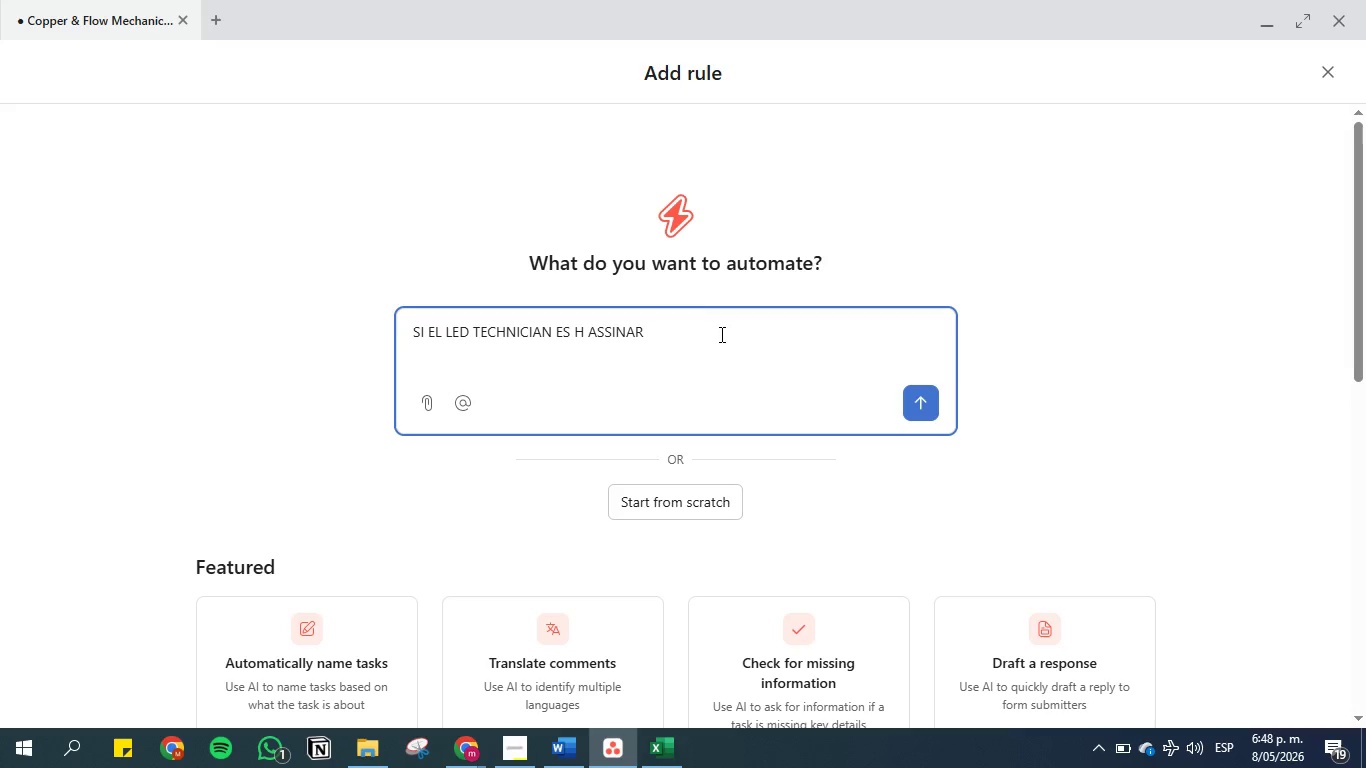 
hold_key(key=A, duration=0.47)
 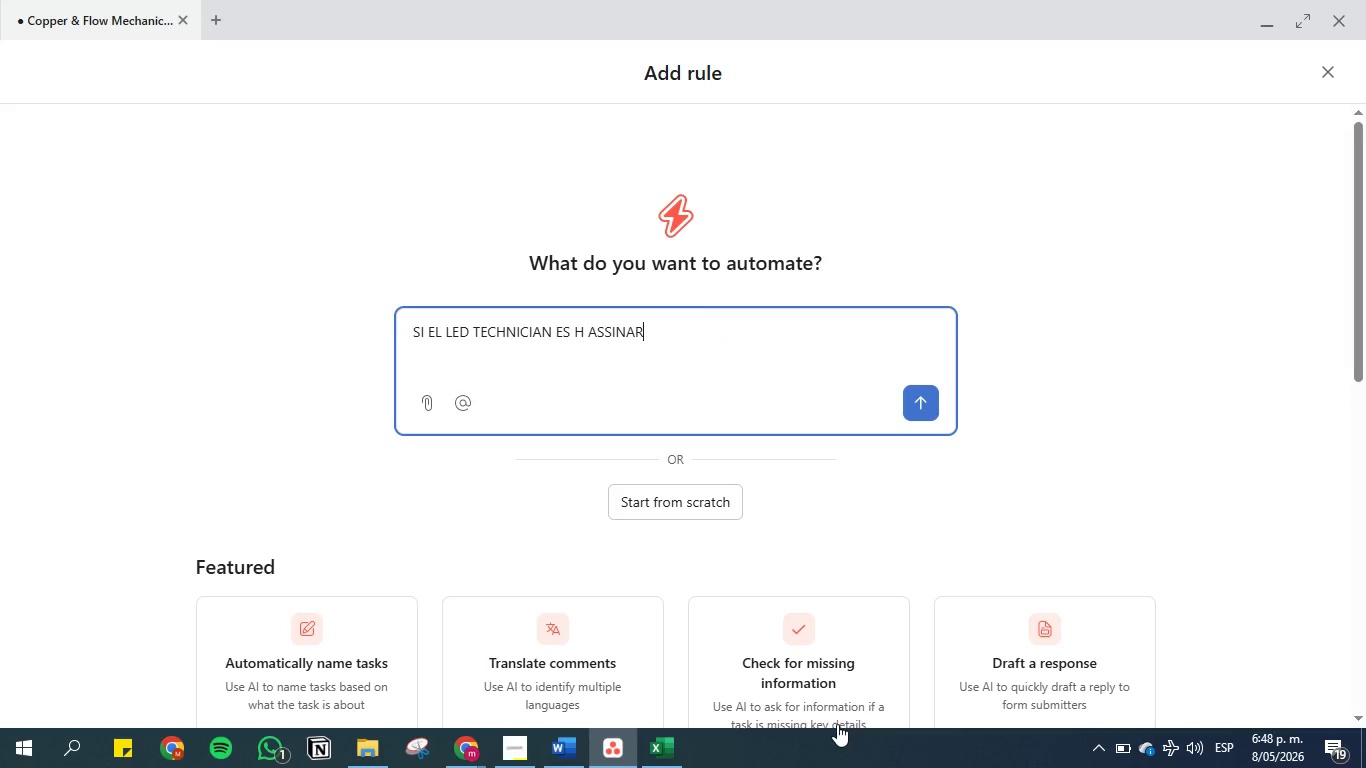 
left_click([673, 739])
 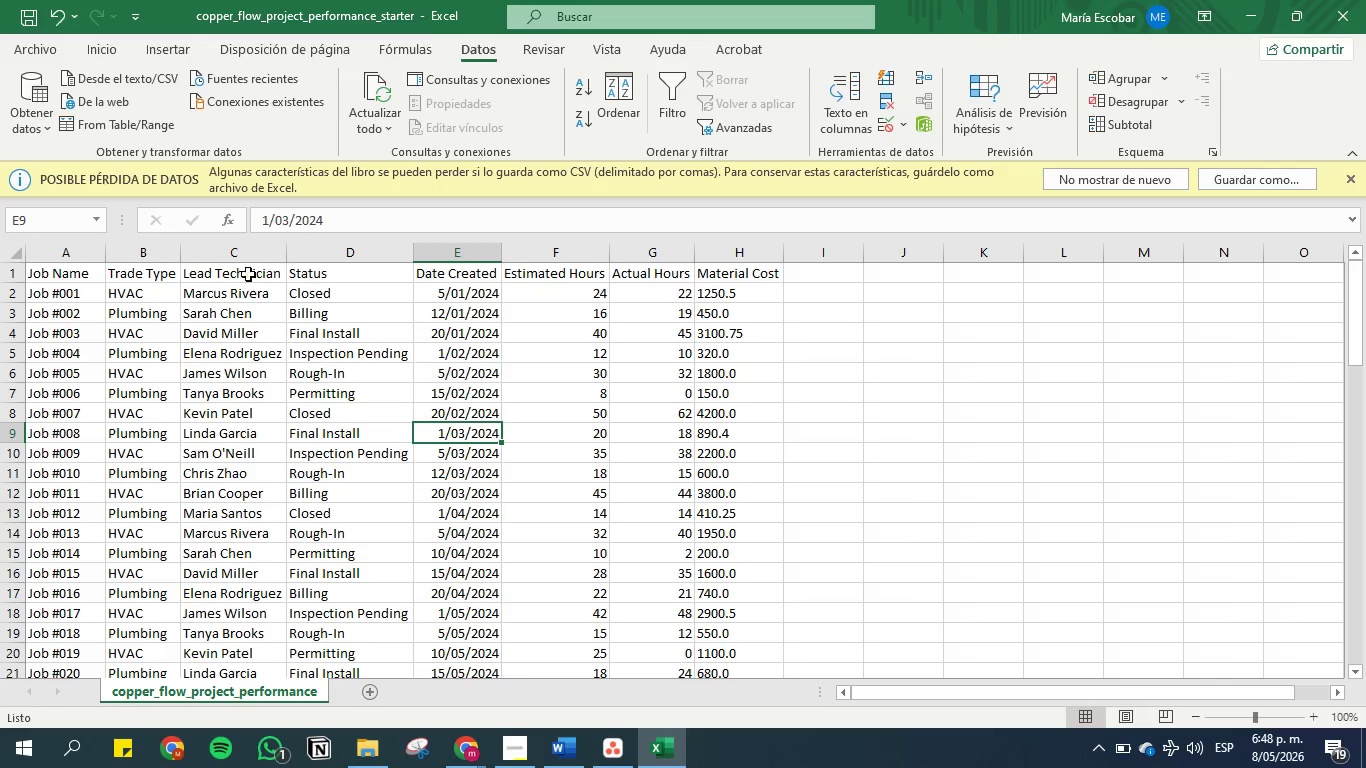 
left_click_drag(start_coordinate=[123, 275], to_coordinate=[133, 299])
 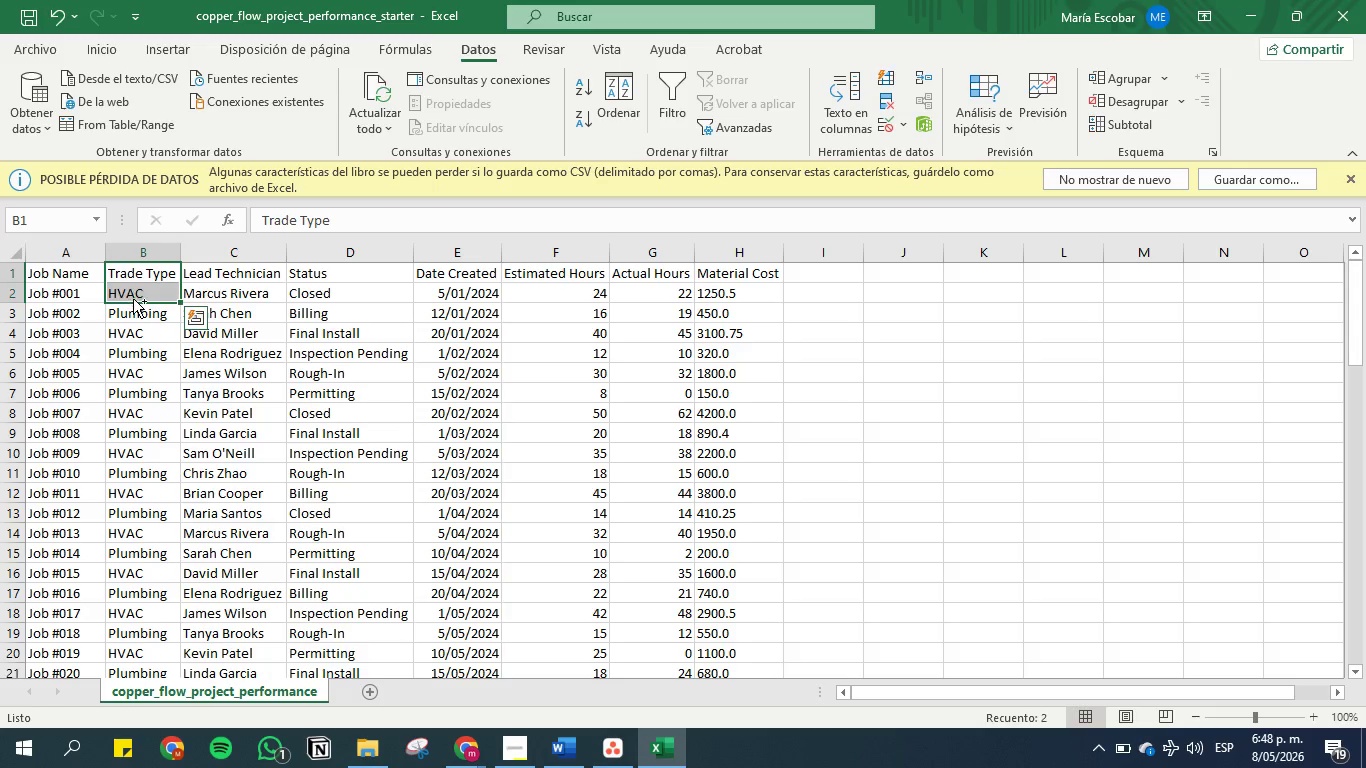 
key(Control+C)
 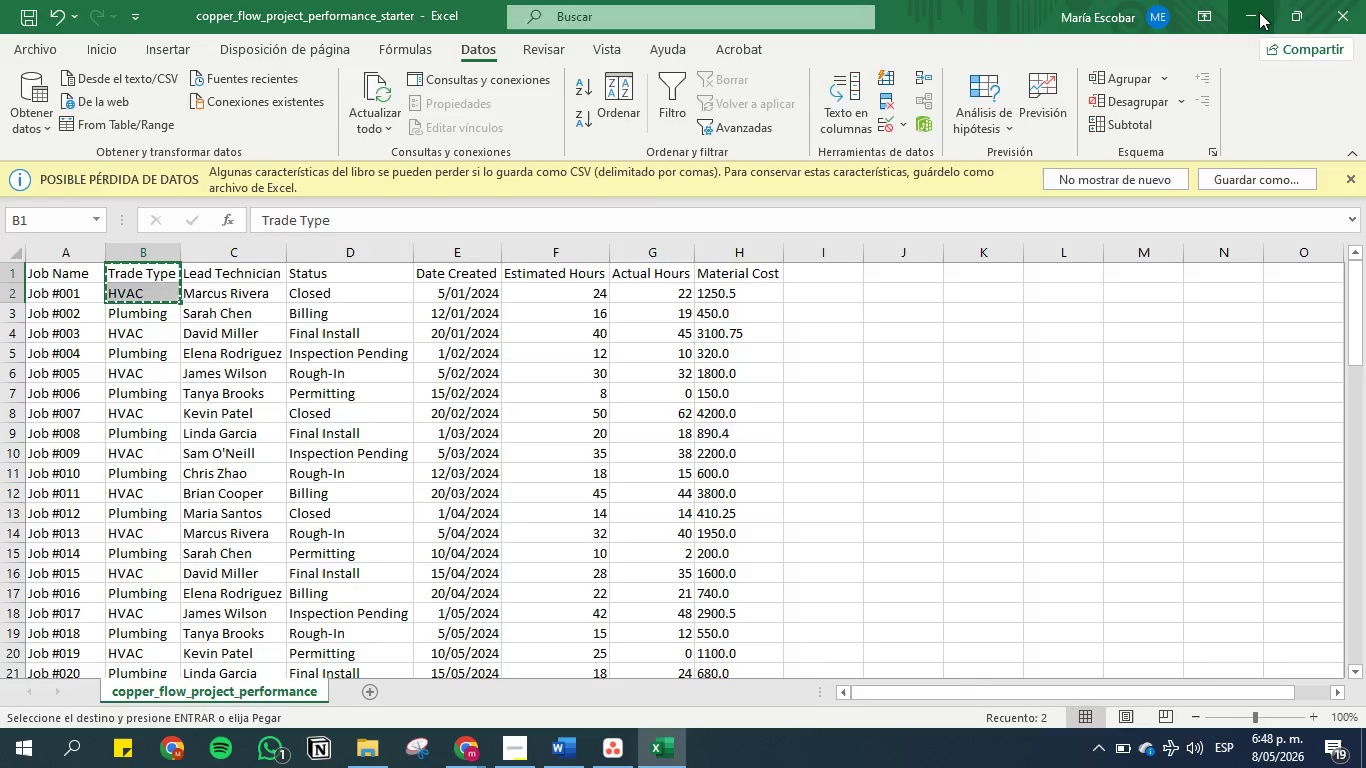 
key(Space)
 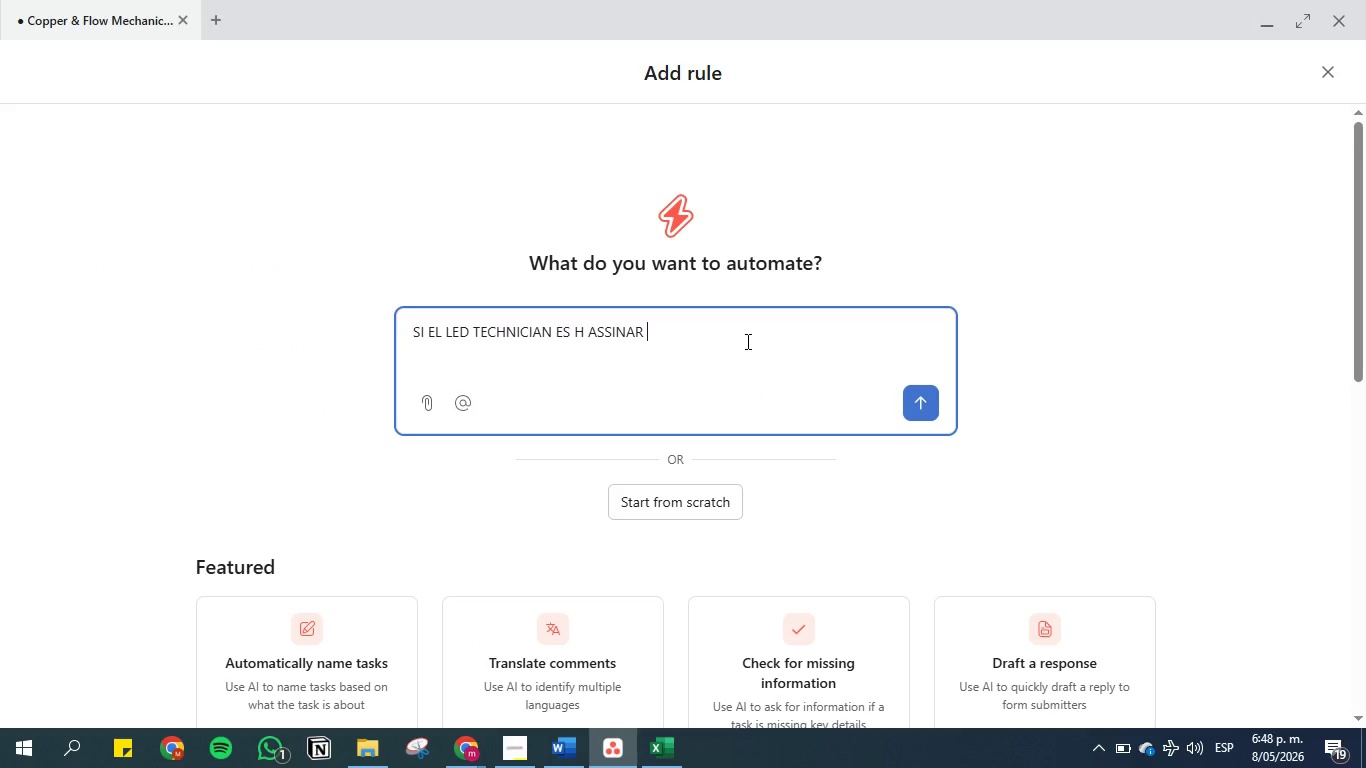 
key(Control+V)
 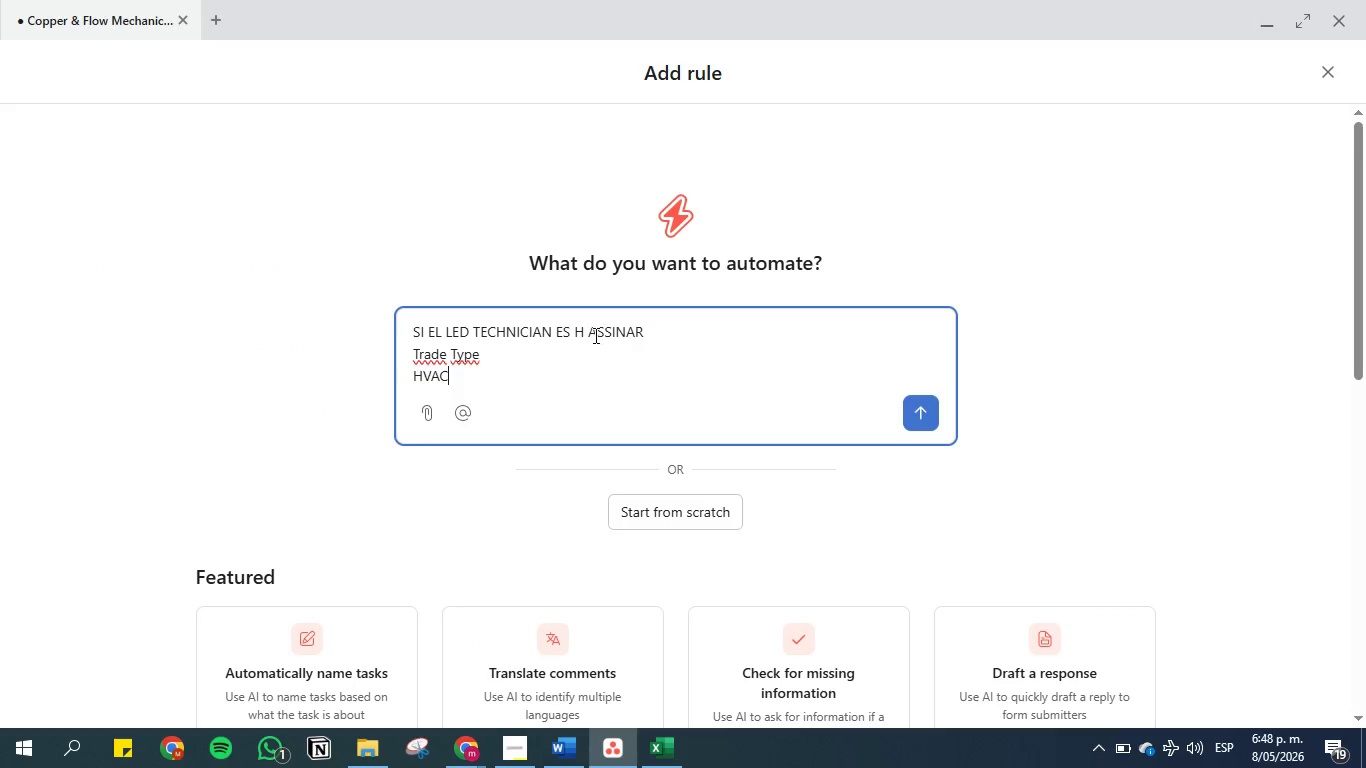 
left_click_drag(start_coordinate=[588, 327], to_coordinate=[574, 331])
 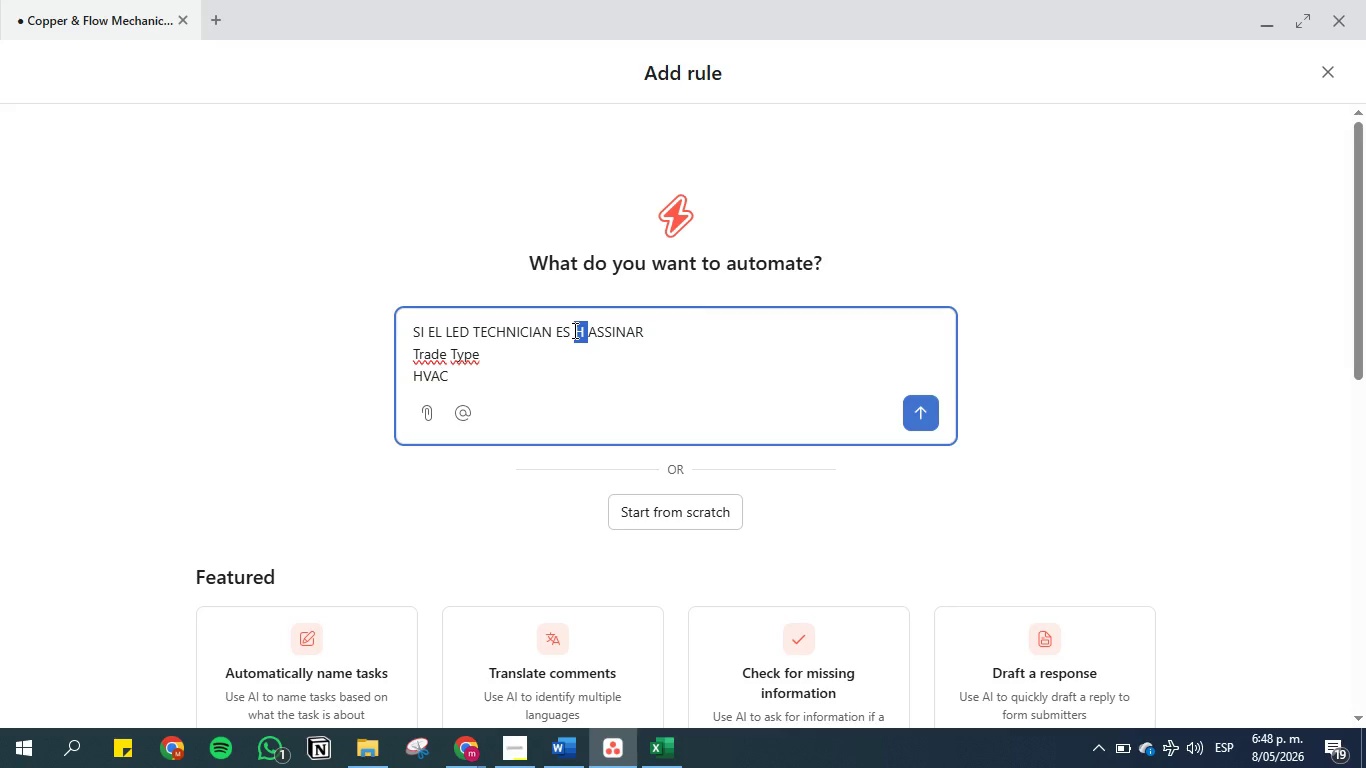 
type(MARCUS )
 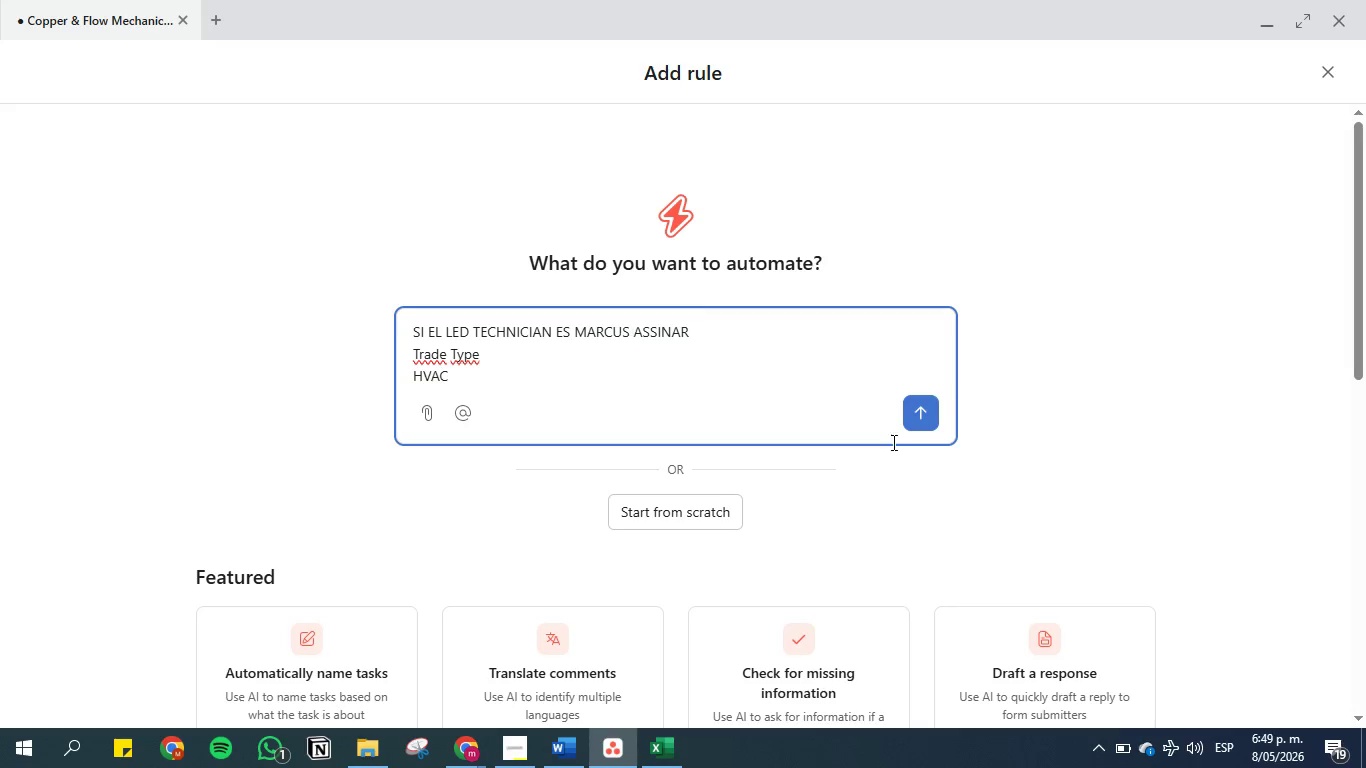 
left_click([921, 420])
 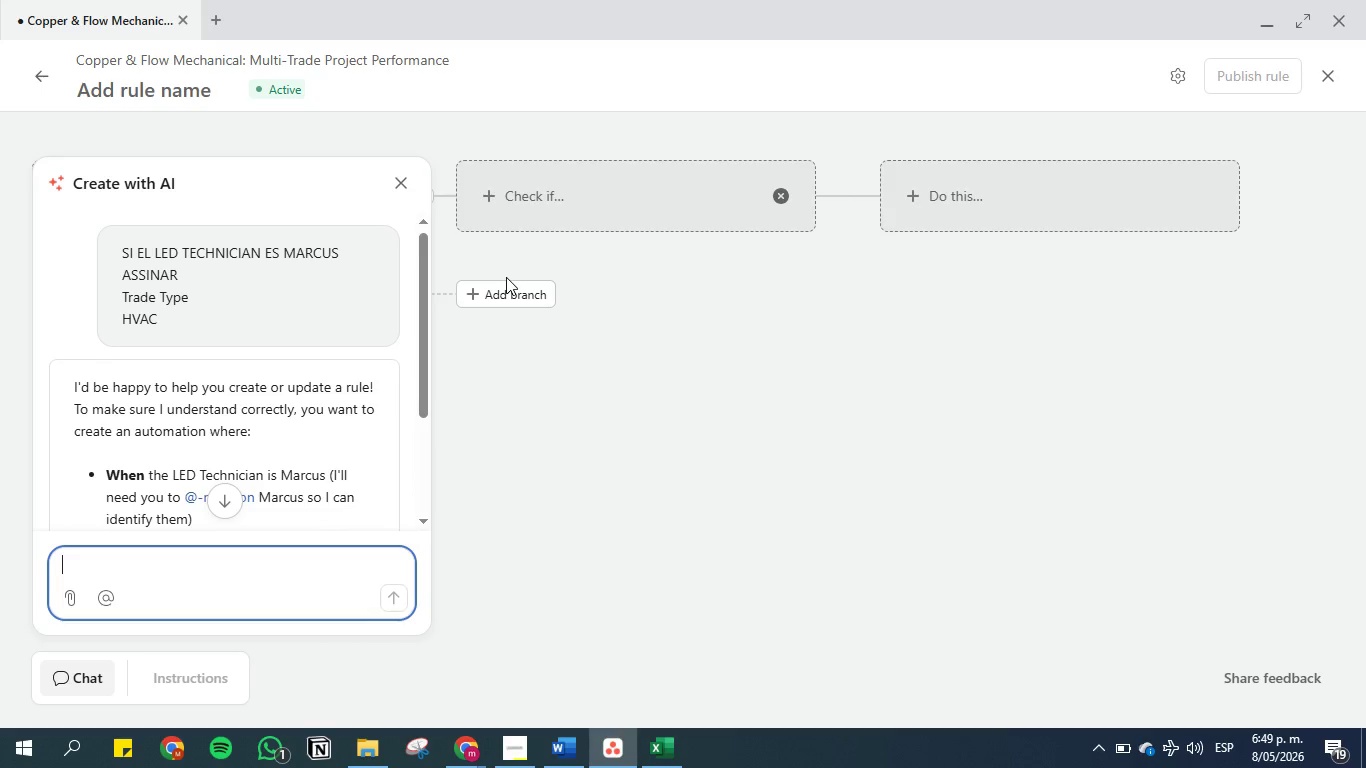 
wait(19.47)
 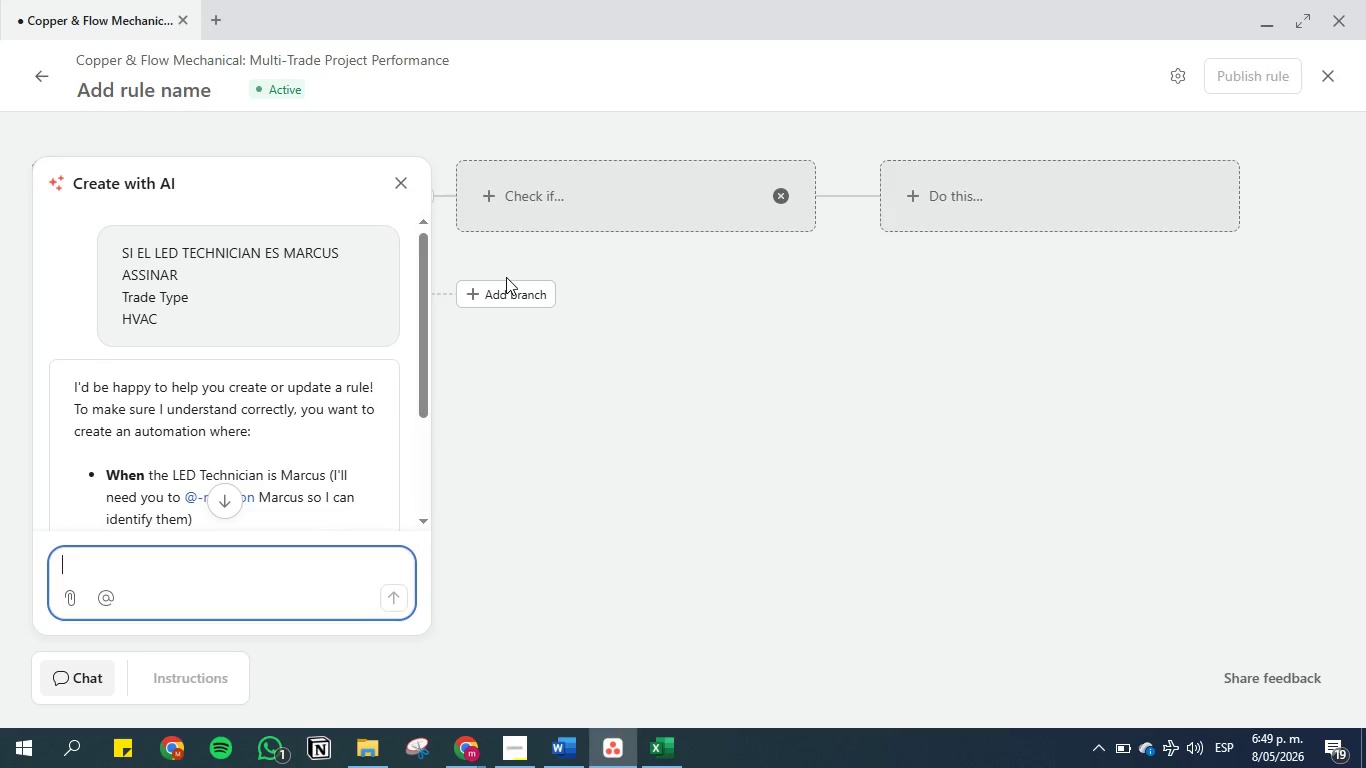 
left_click([509, 756])